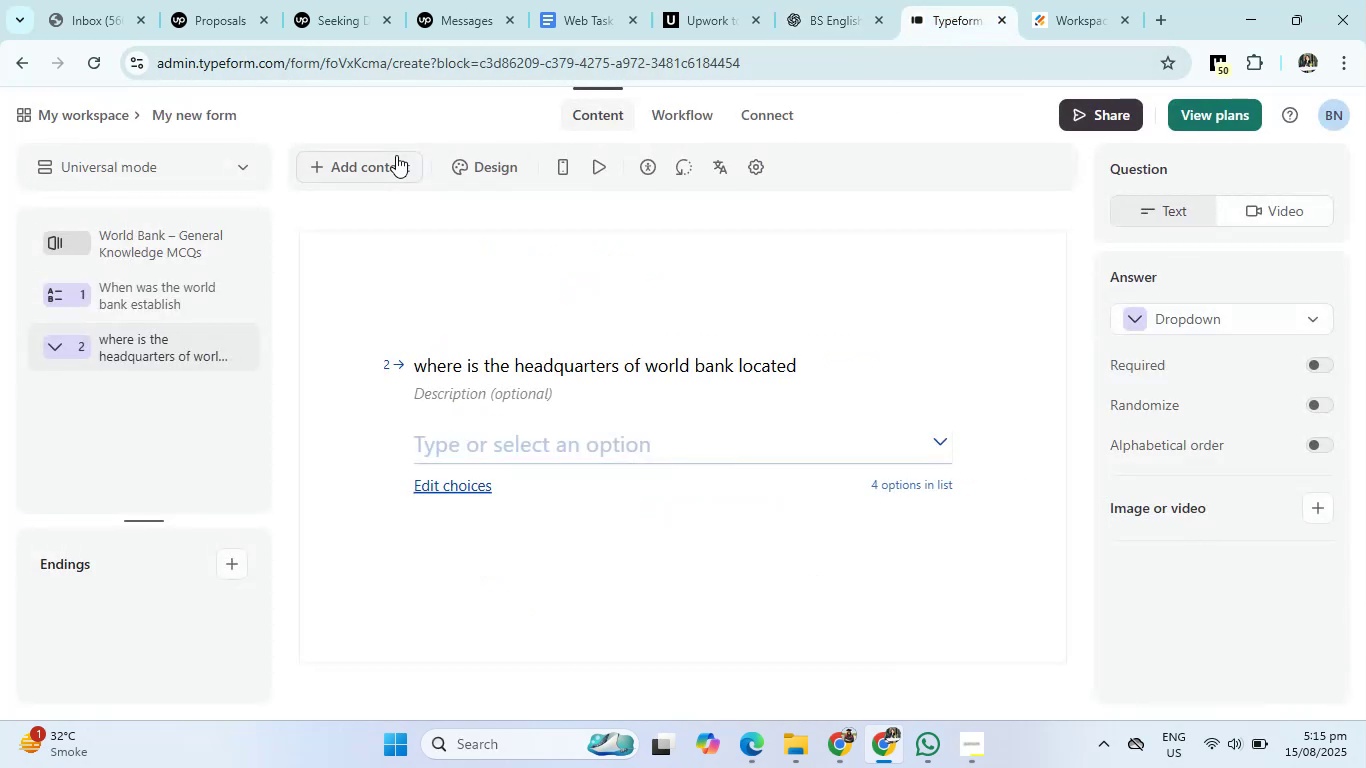 
left_click([396, 155])
 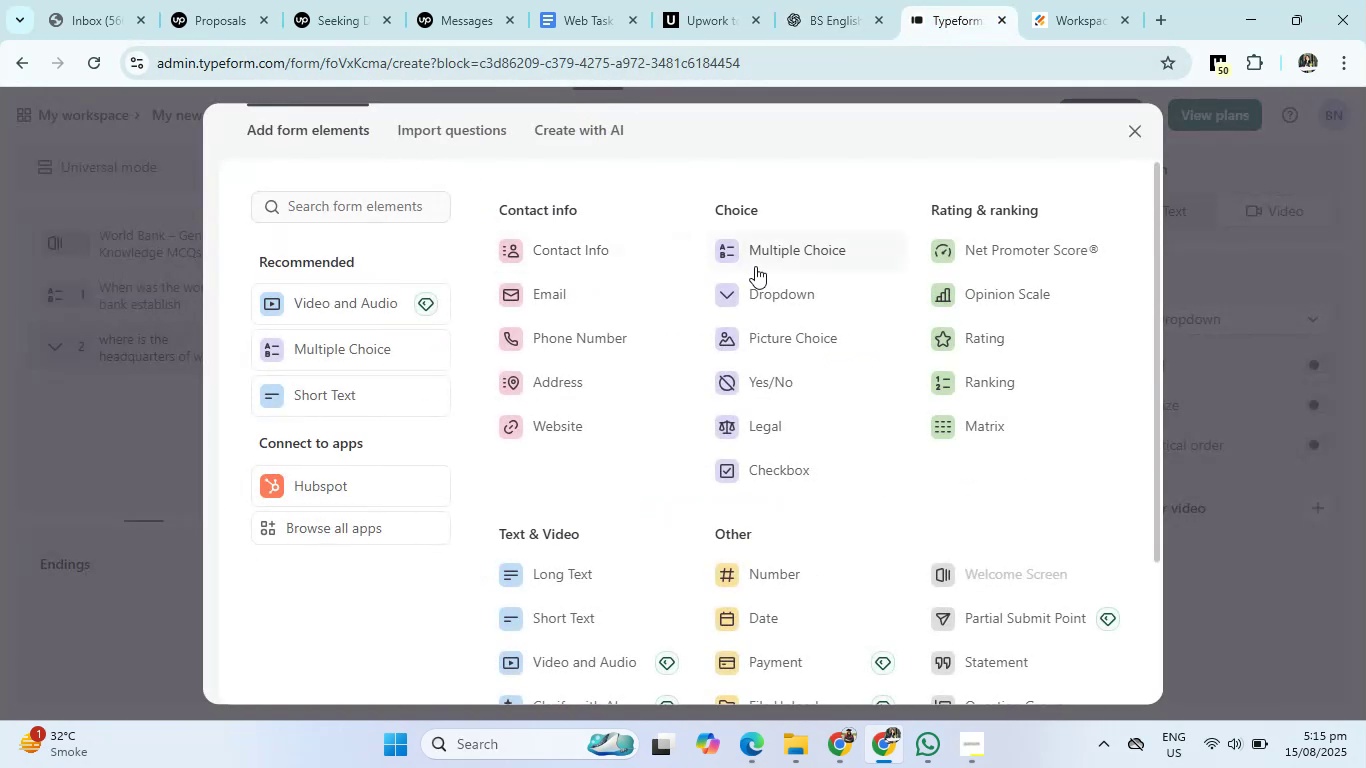 
left_click([755, 266])
 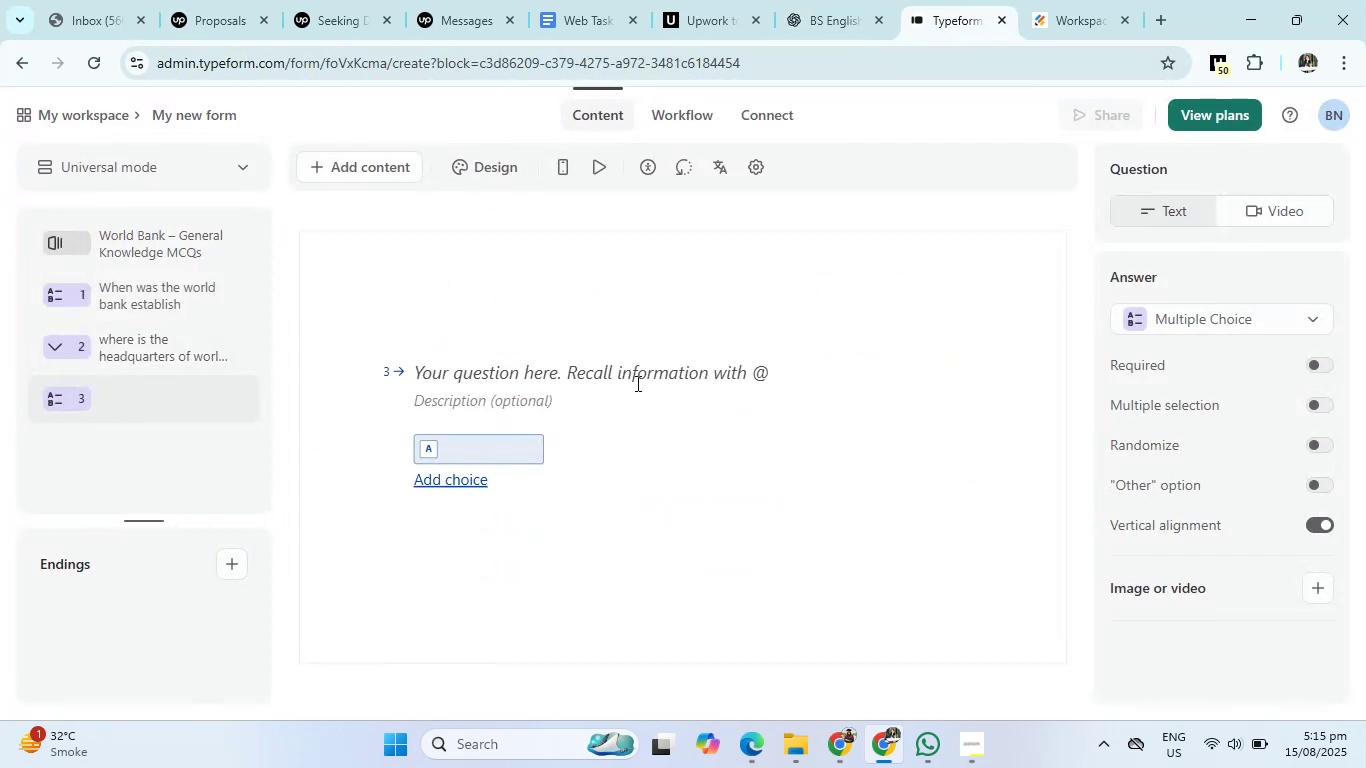 
left_click([636, 383])
 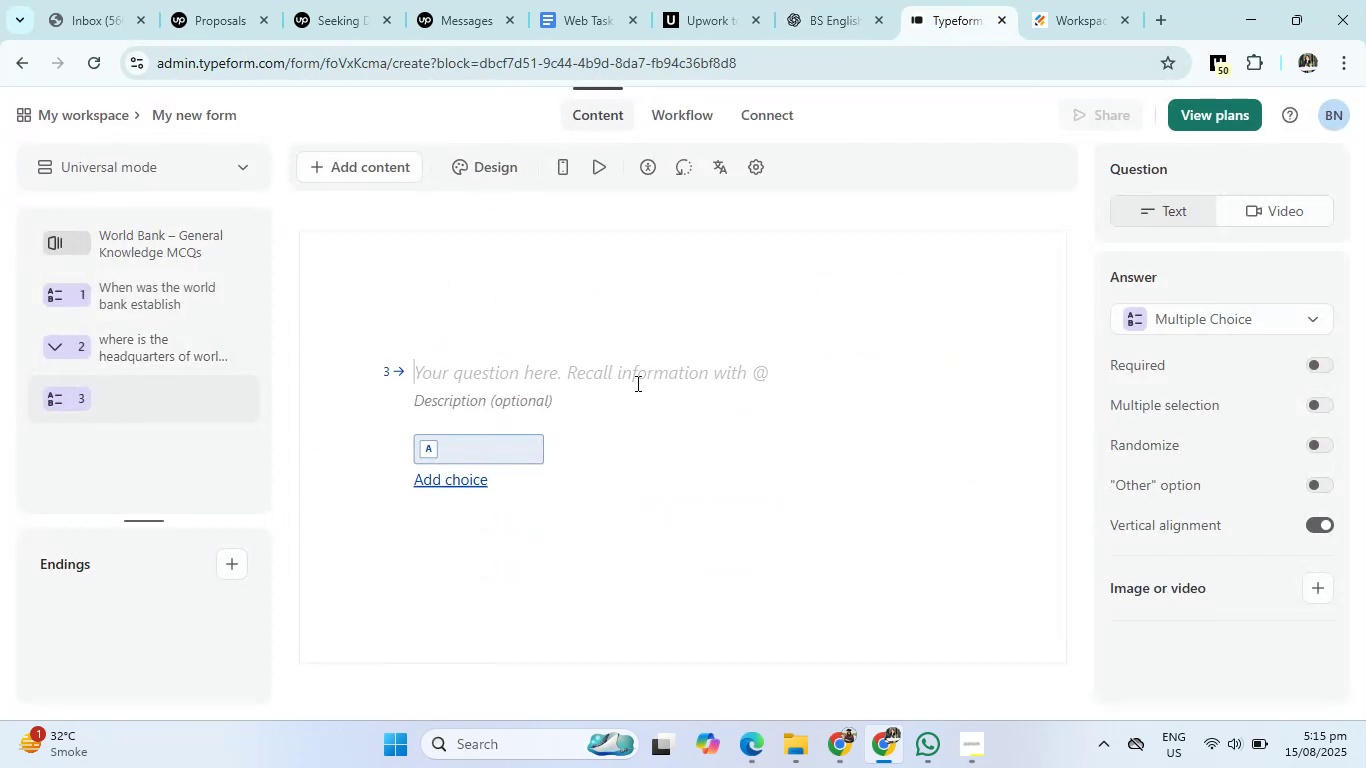 
type(world bank group conci)
key(Backspace)
key(Backspace)
type(sist of how many institutions )
key(Backspace)
 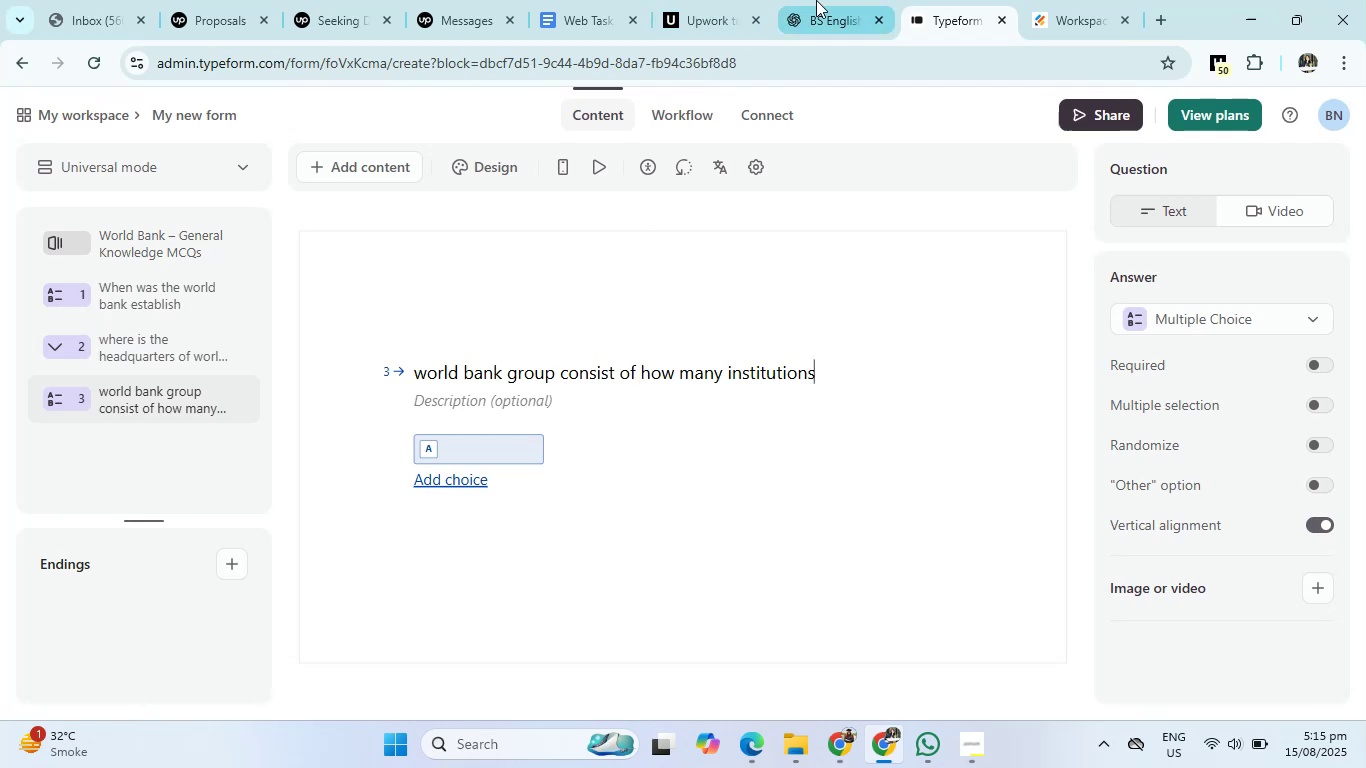 
left_click([817, 0])
 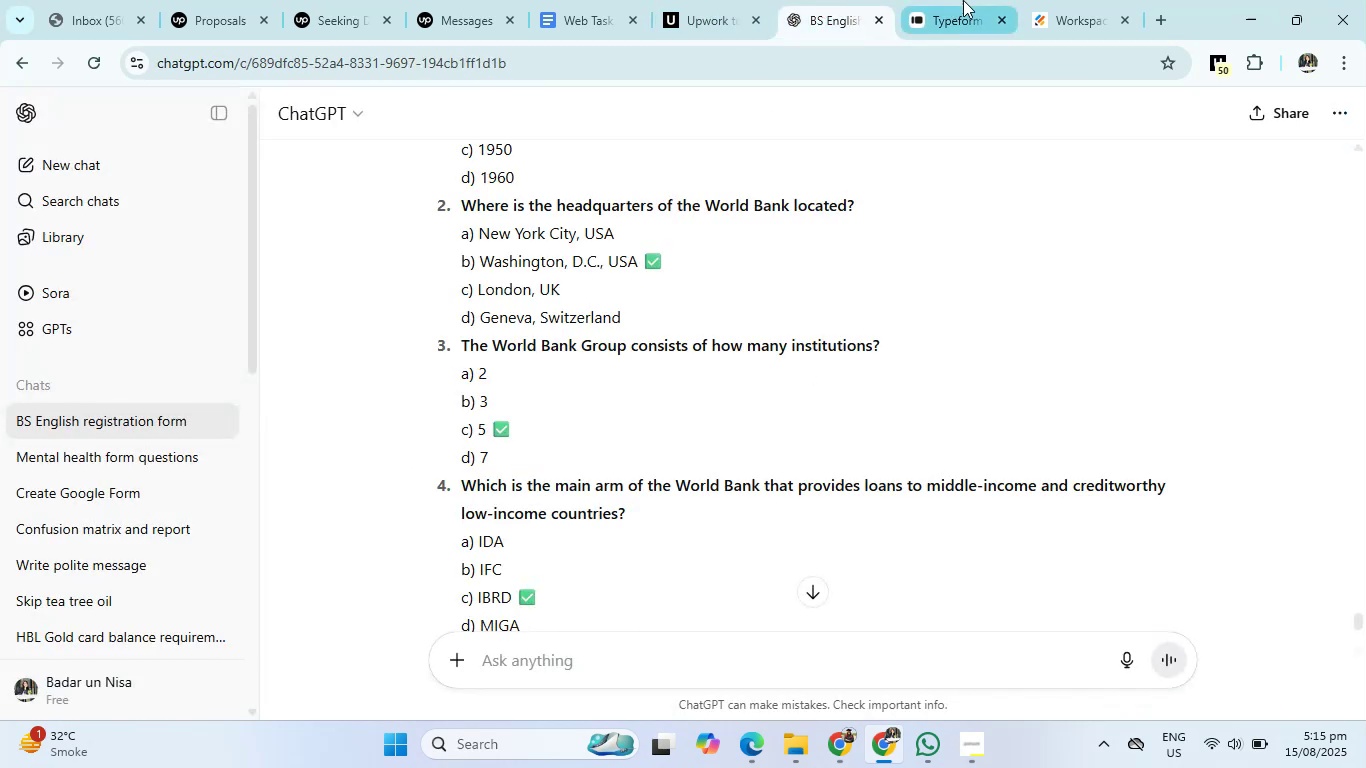 
left_click([968, 0])
 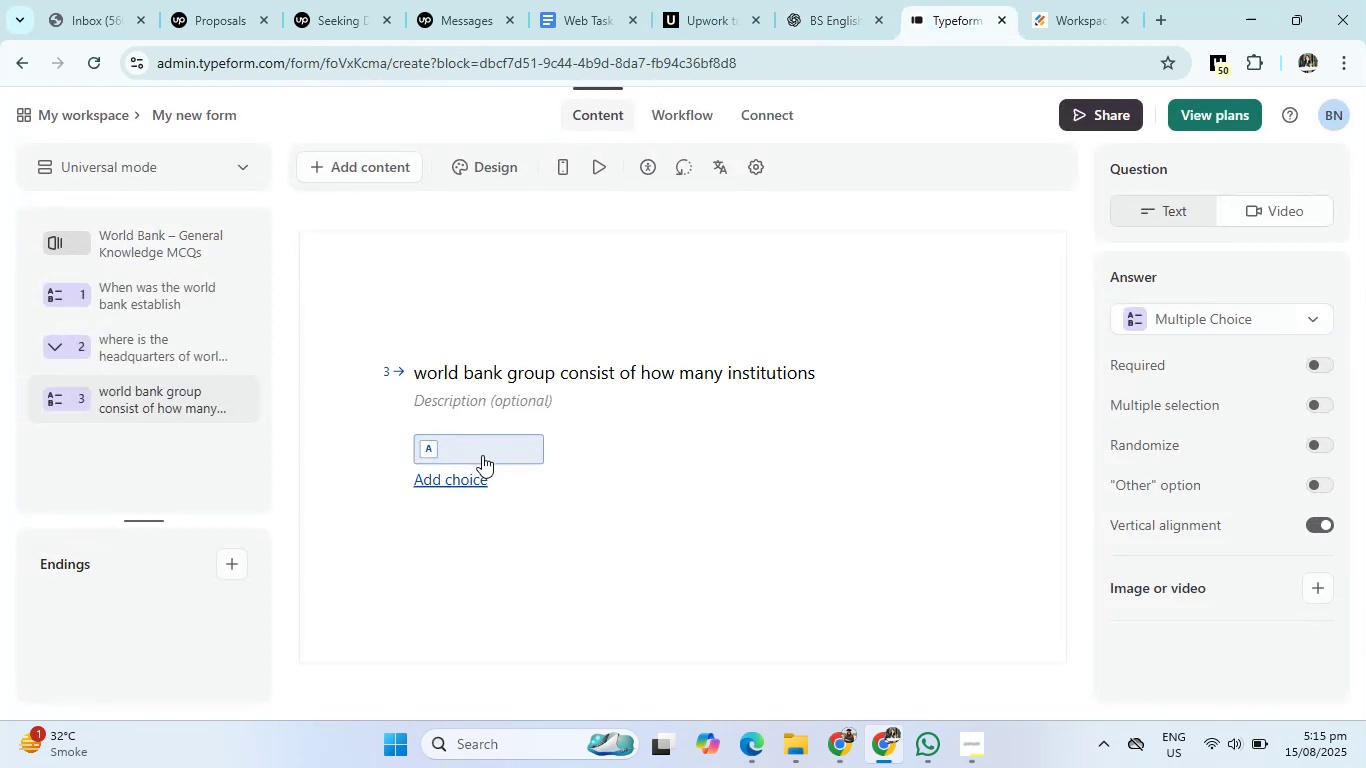 
left_click([482, 455])
 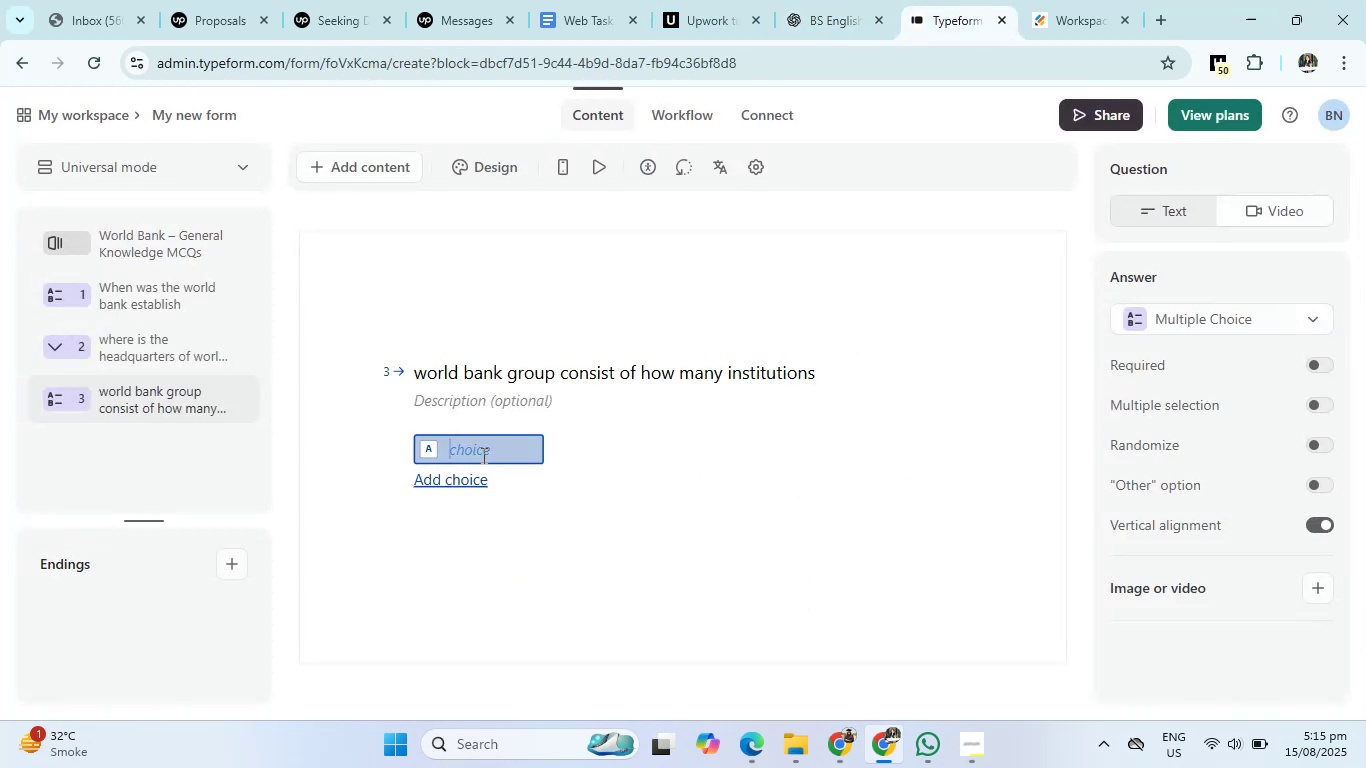 
key(Numpad2)
 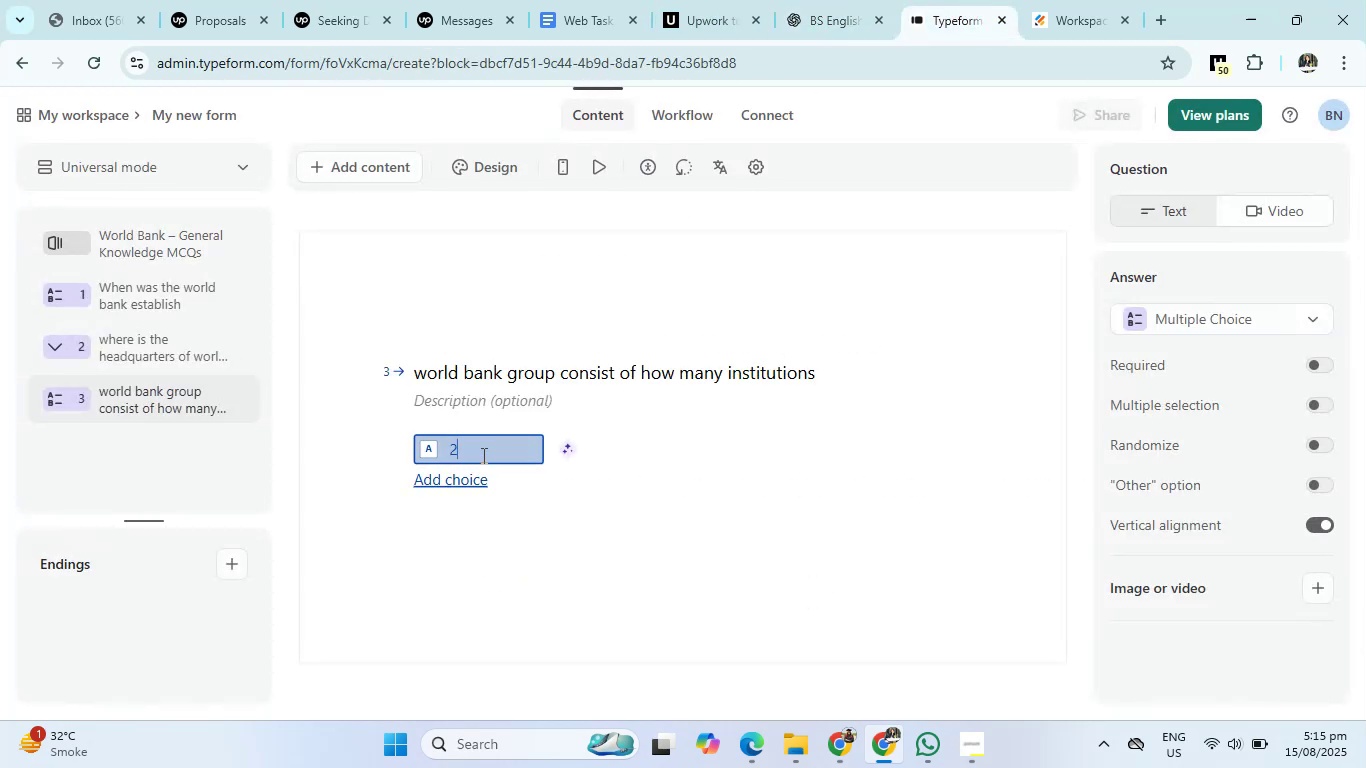 
key(Enter)
 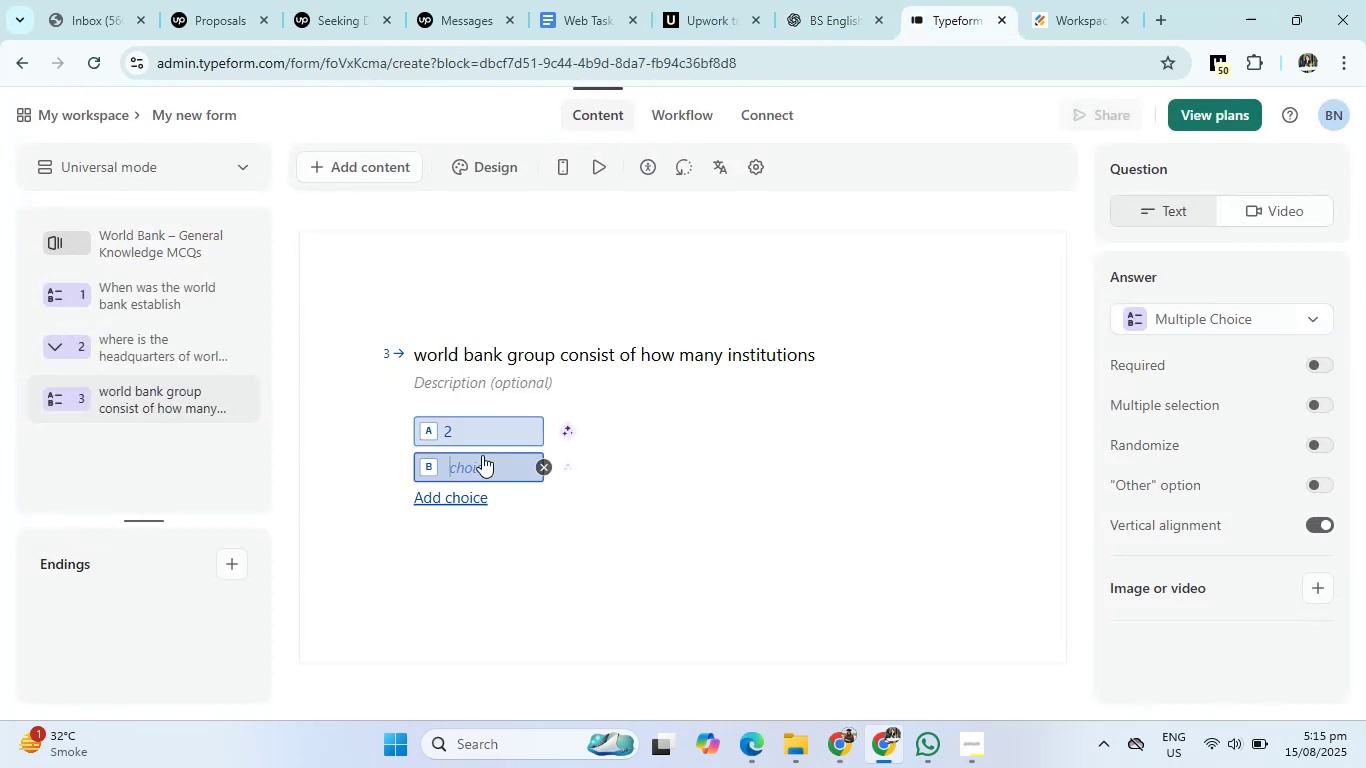 
key(Numpad3)
 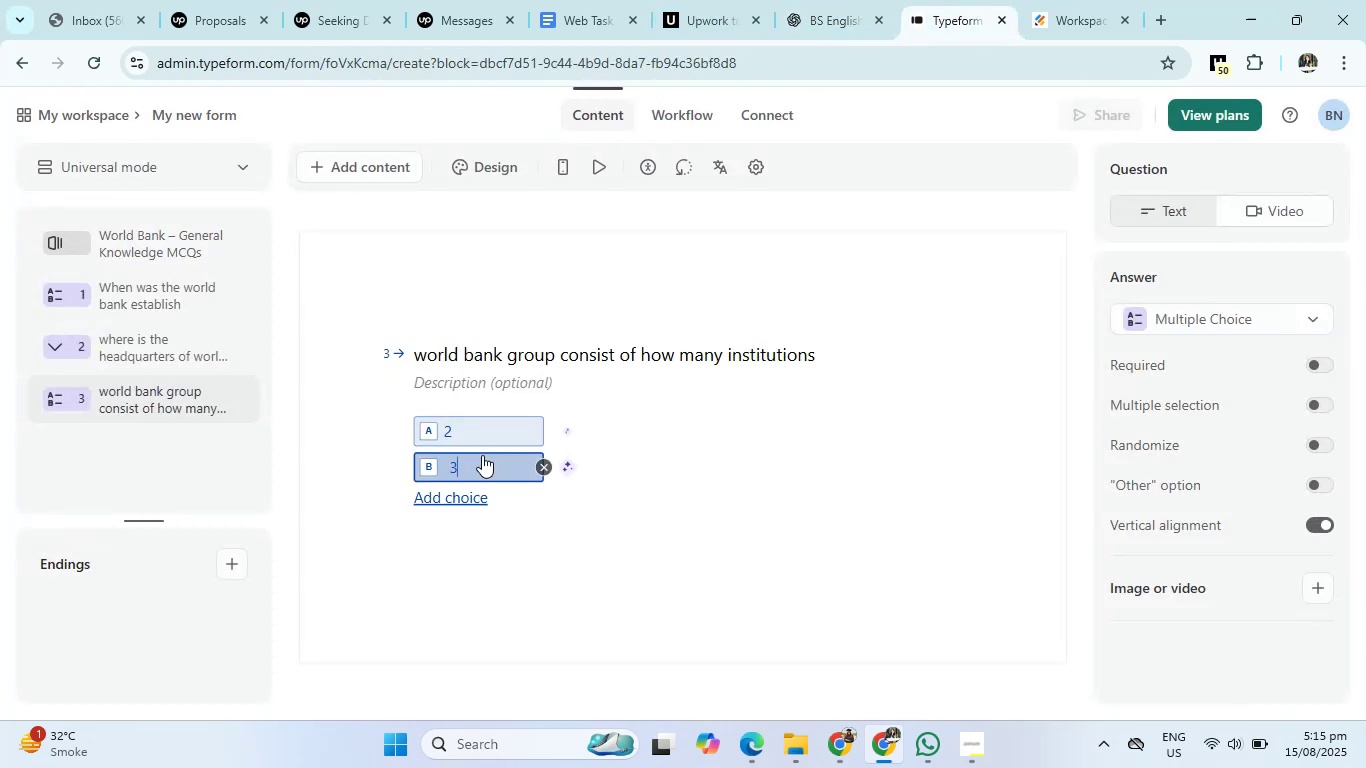 
key(Enter)
 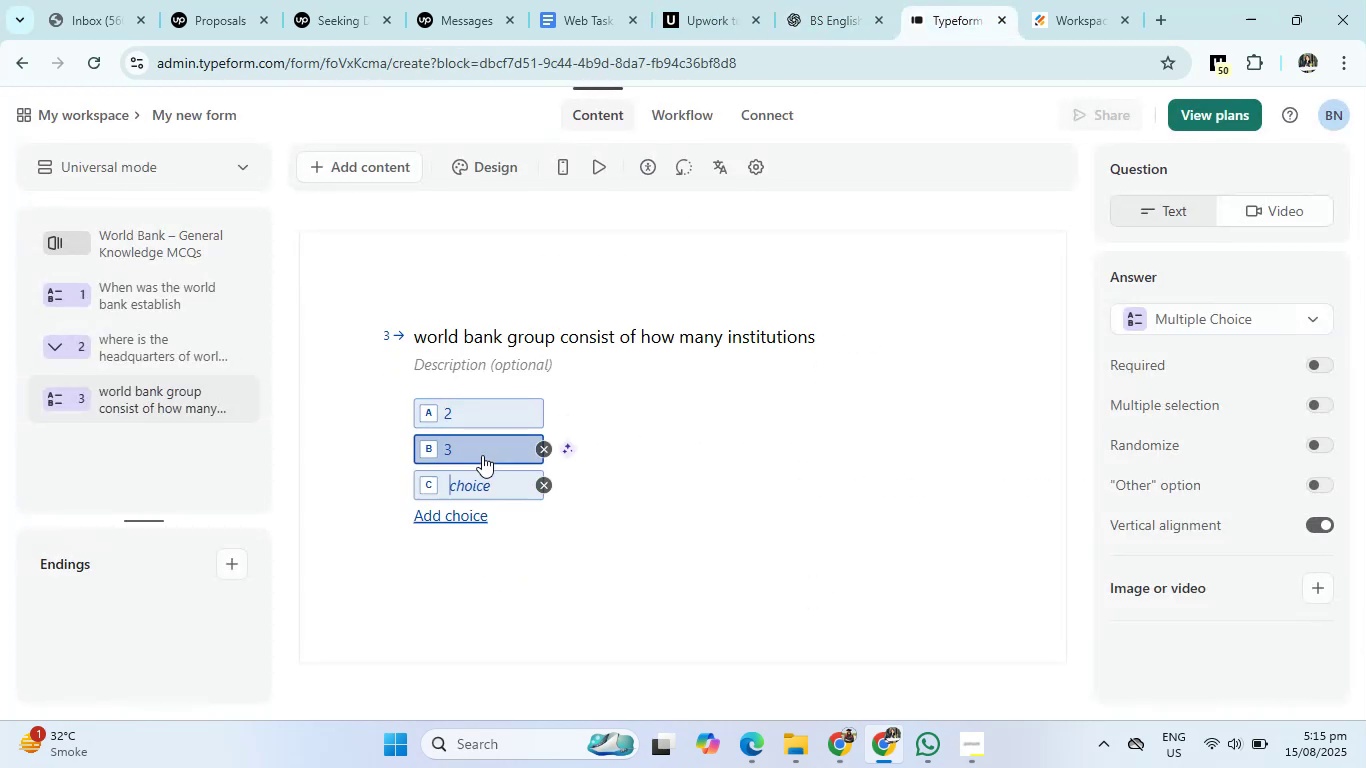 
key(Numpad5)
 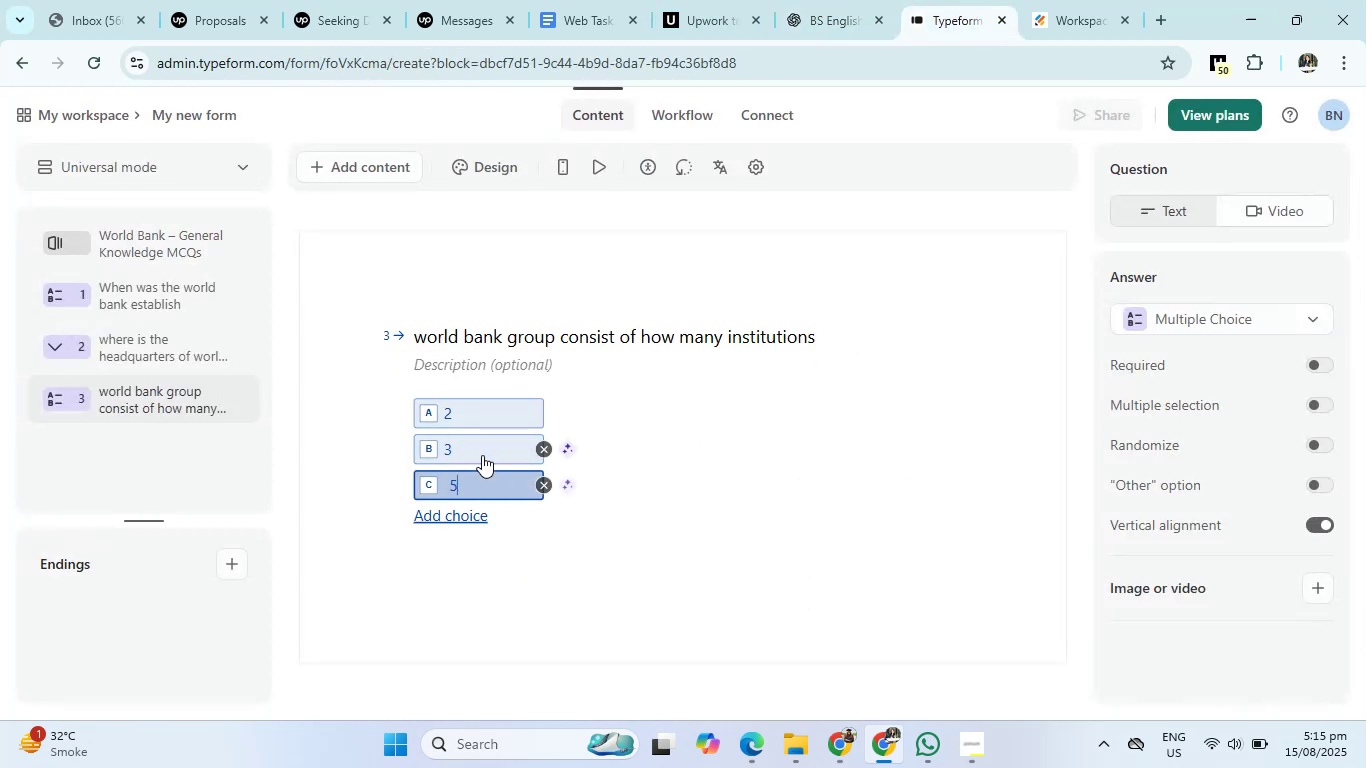 
key(Enter)
 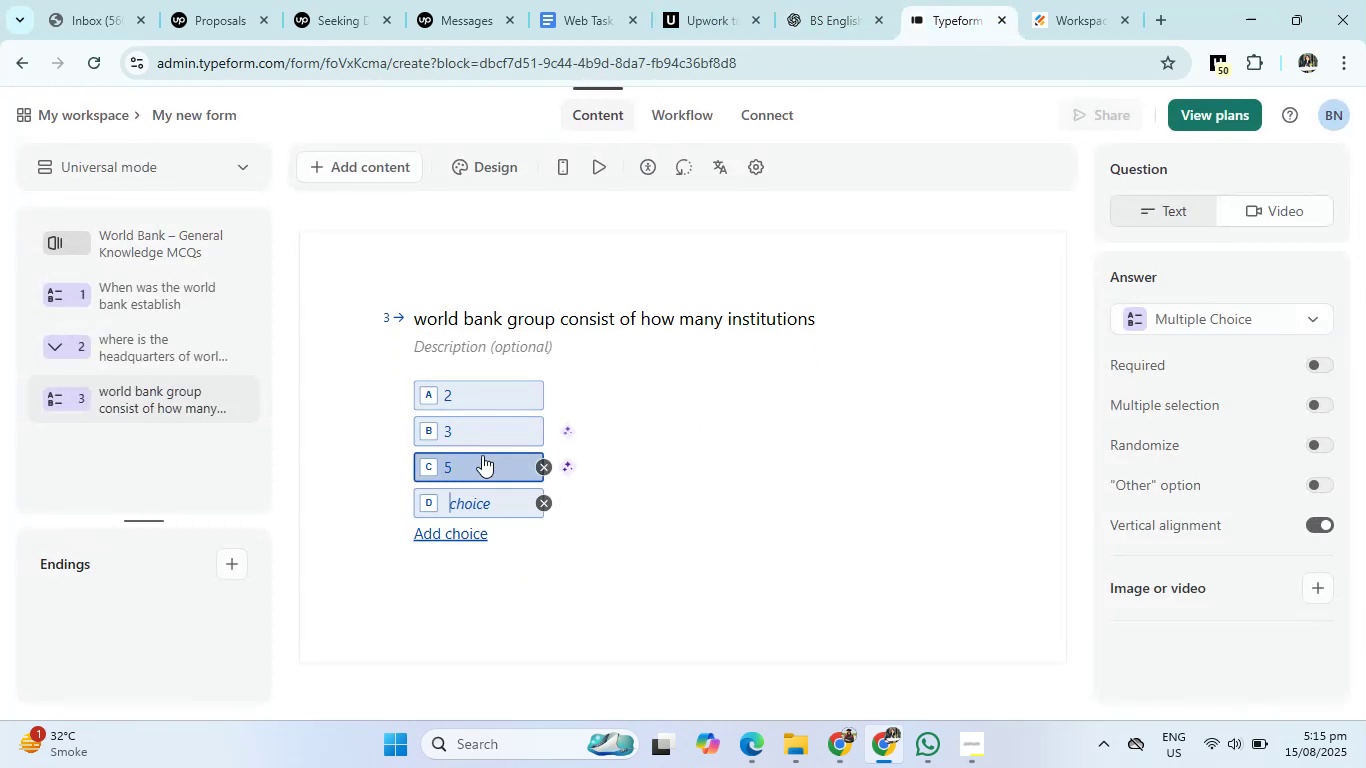 
key(Numpad7)
 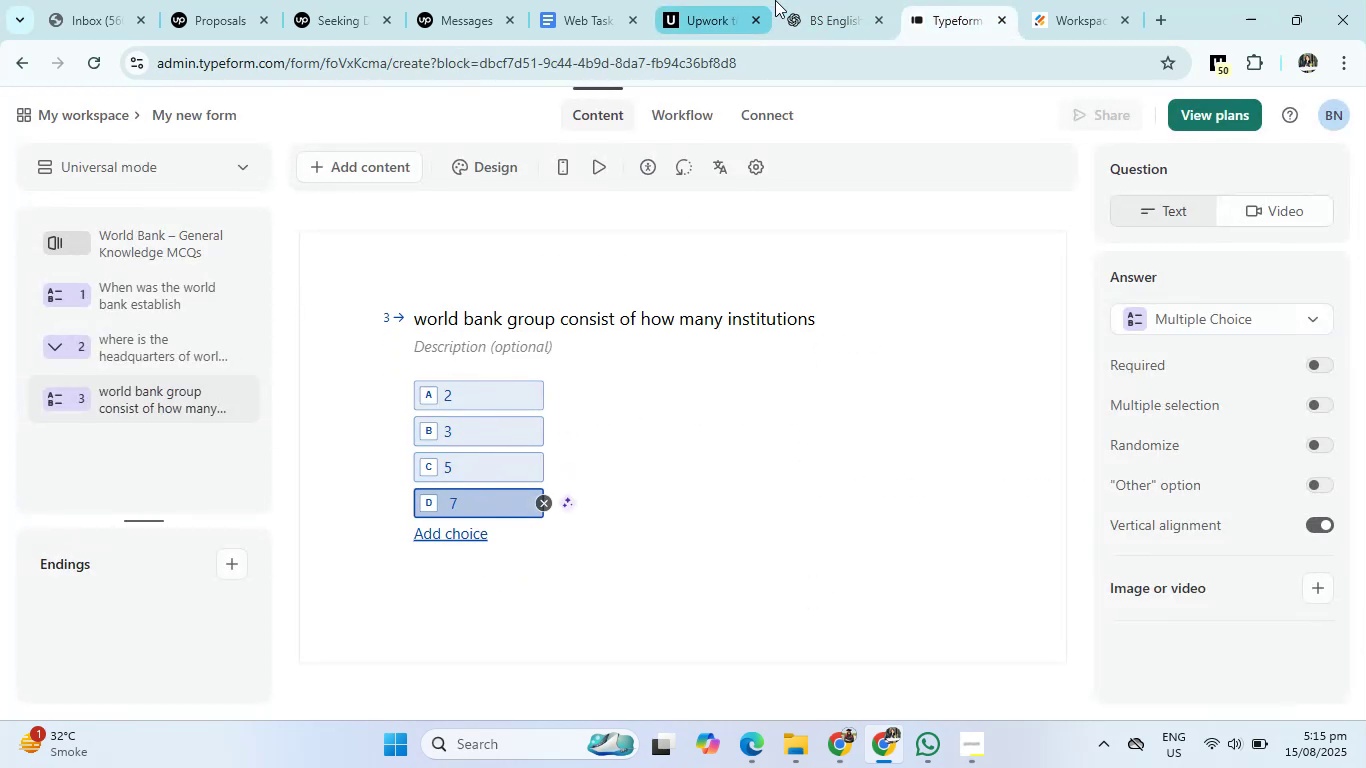 
left_click([807, 0])
 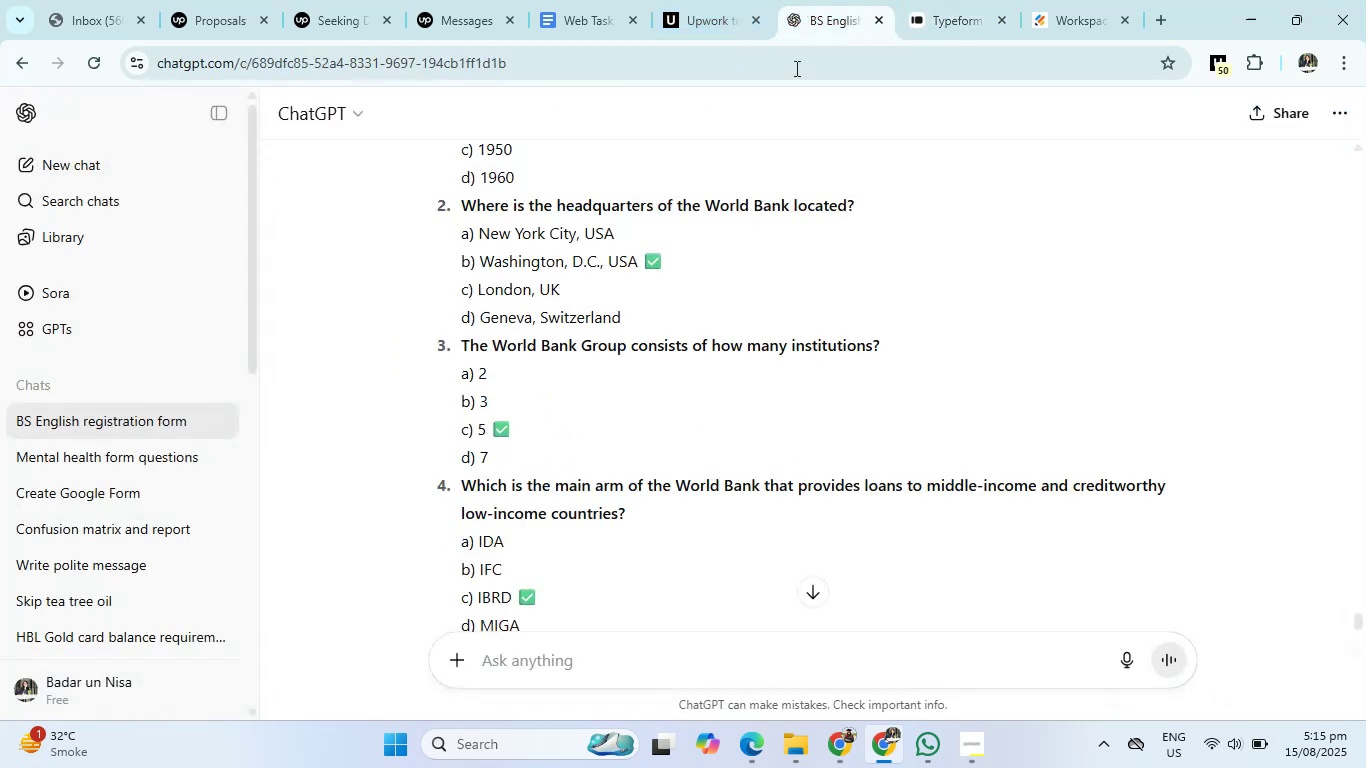 
mouse_move([702, 238])
 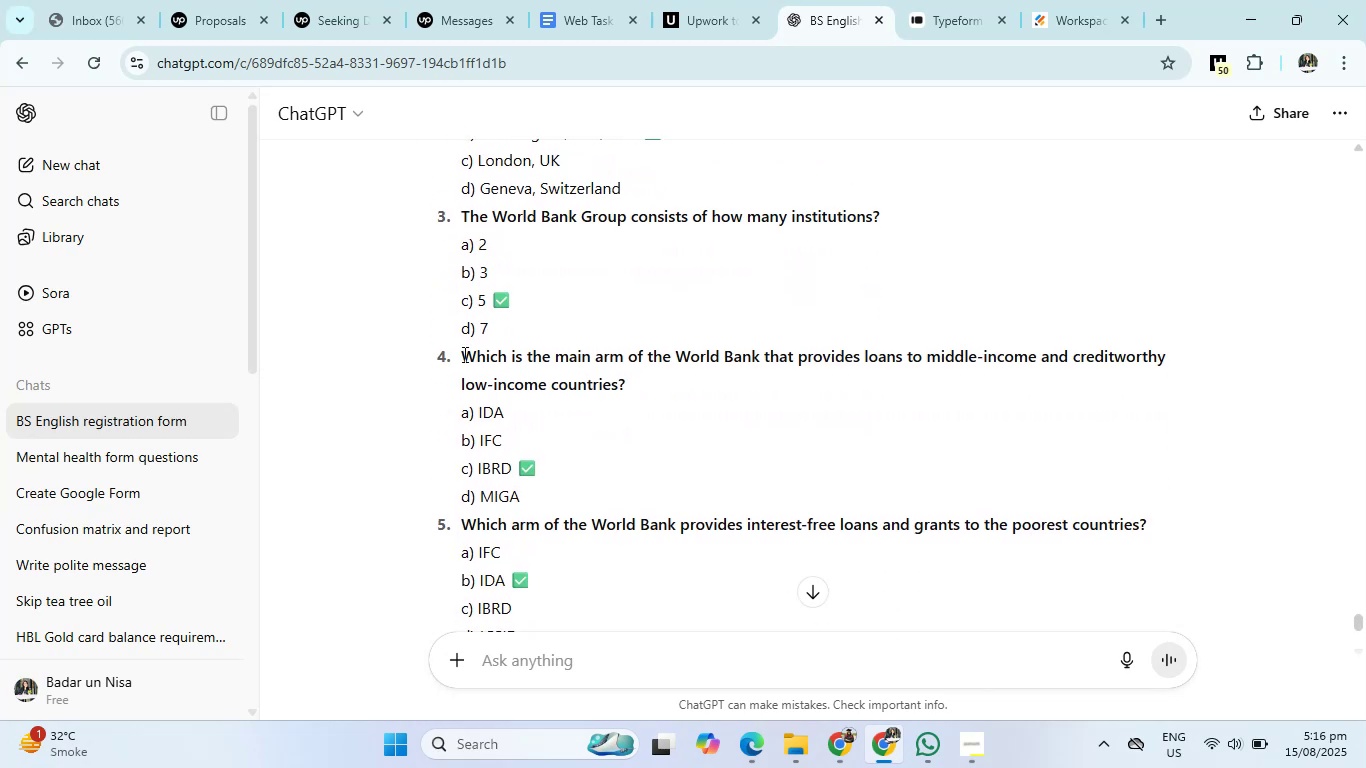 
left_click_drag(start_coordinate=[463, 355], to_coordinate=[648, 388])
 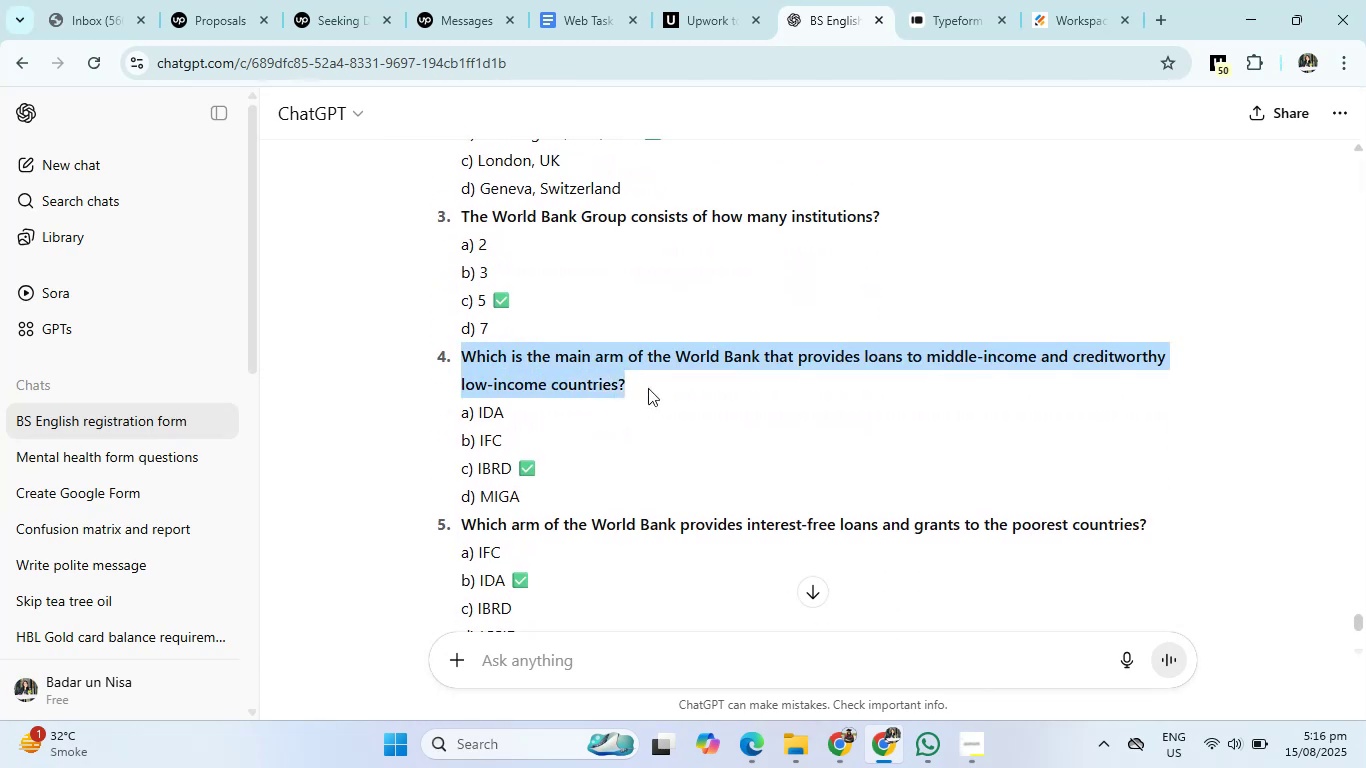 
key(Control+C)
 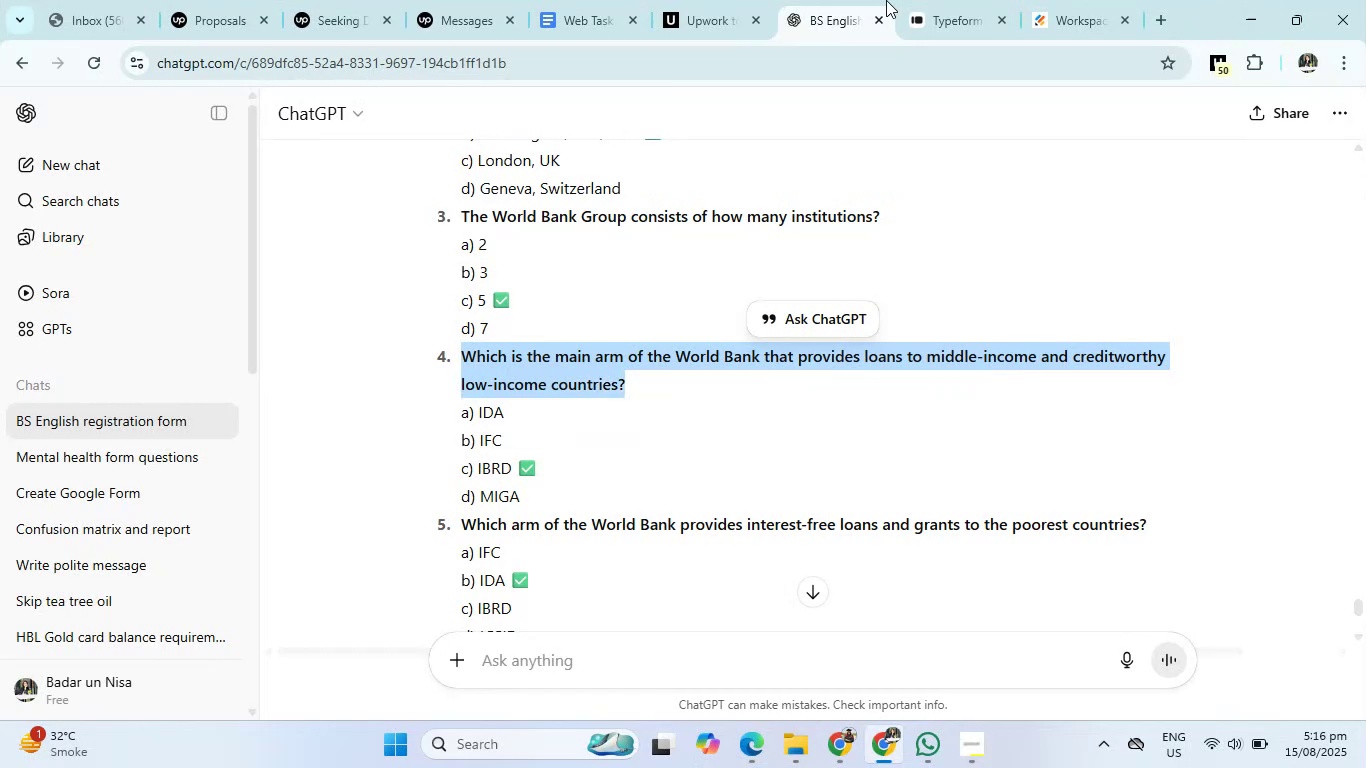 
left_click([944, 0])
 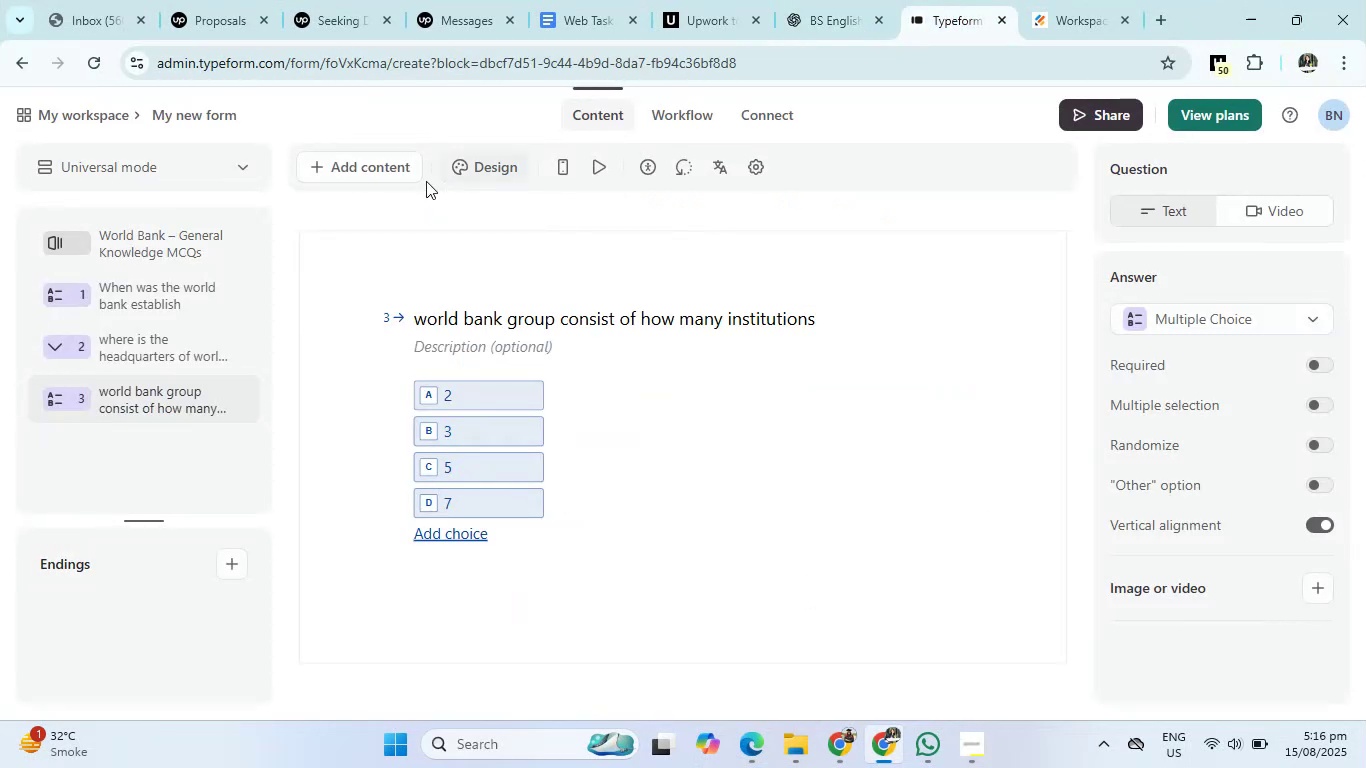 
left_click([375, 167])
 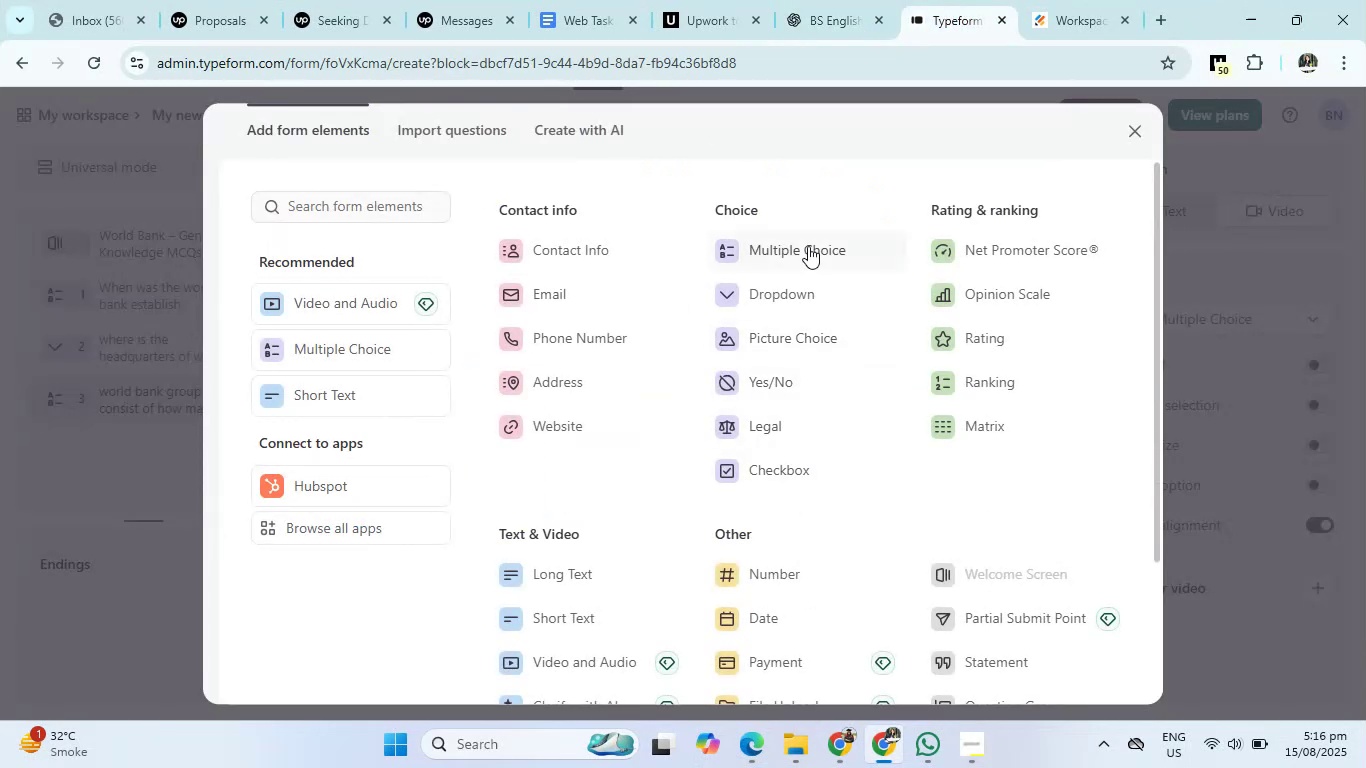 
left_click([800, 286])
 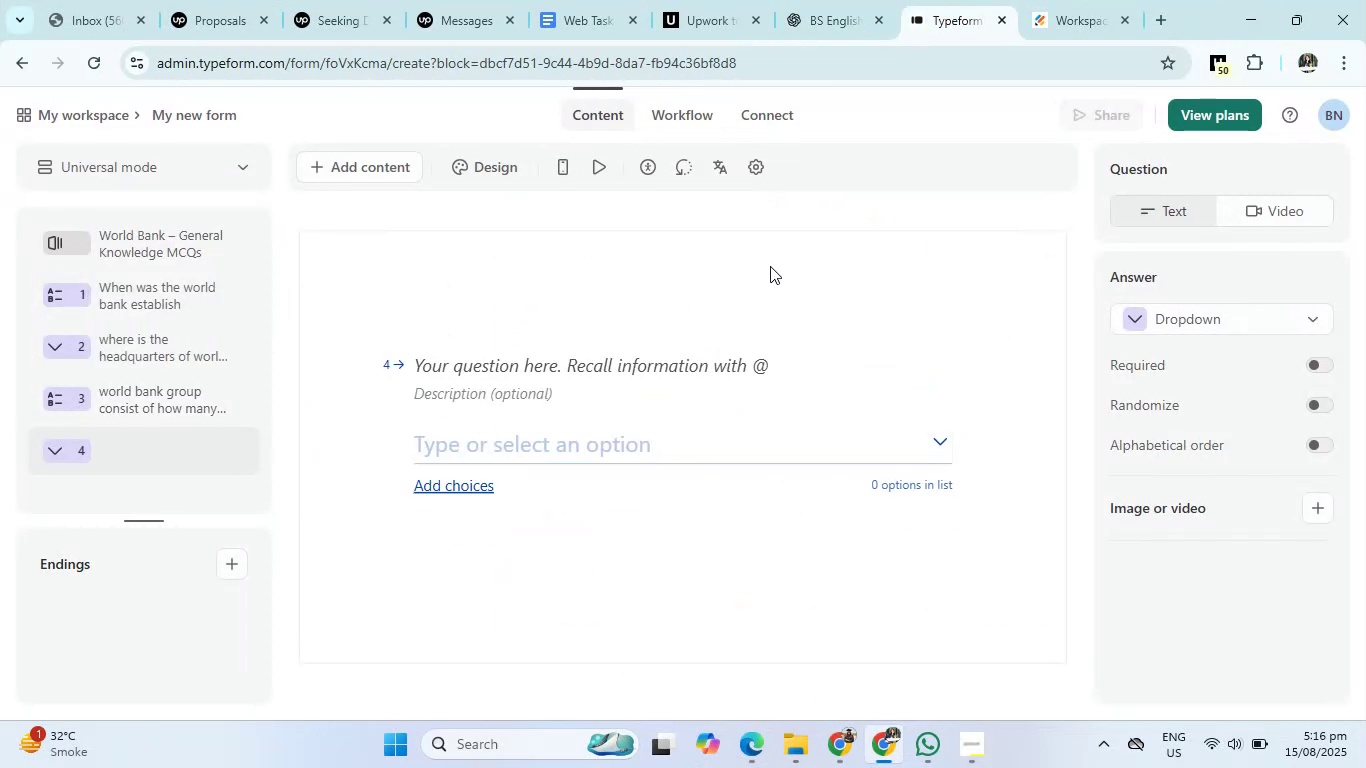 
left_click([635, 376])
 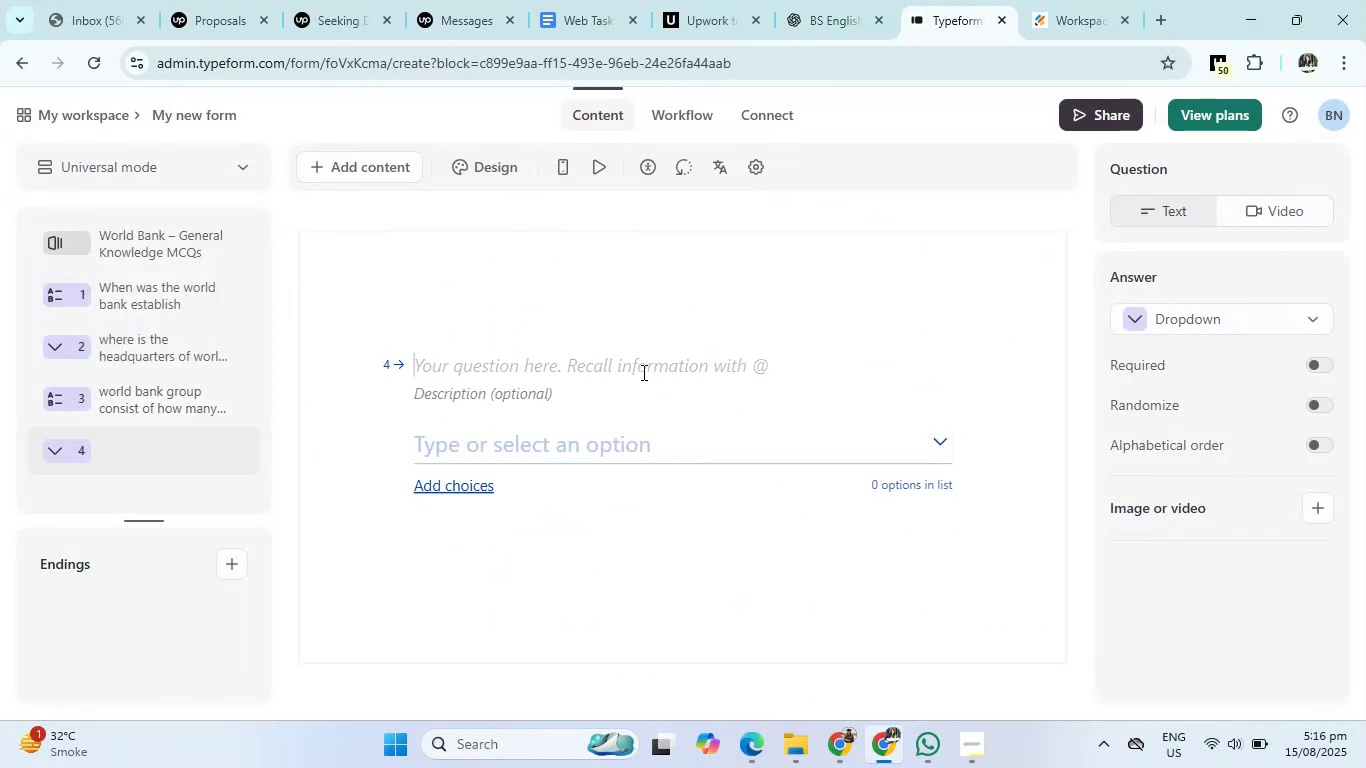 
key(Control+V)
 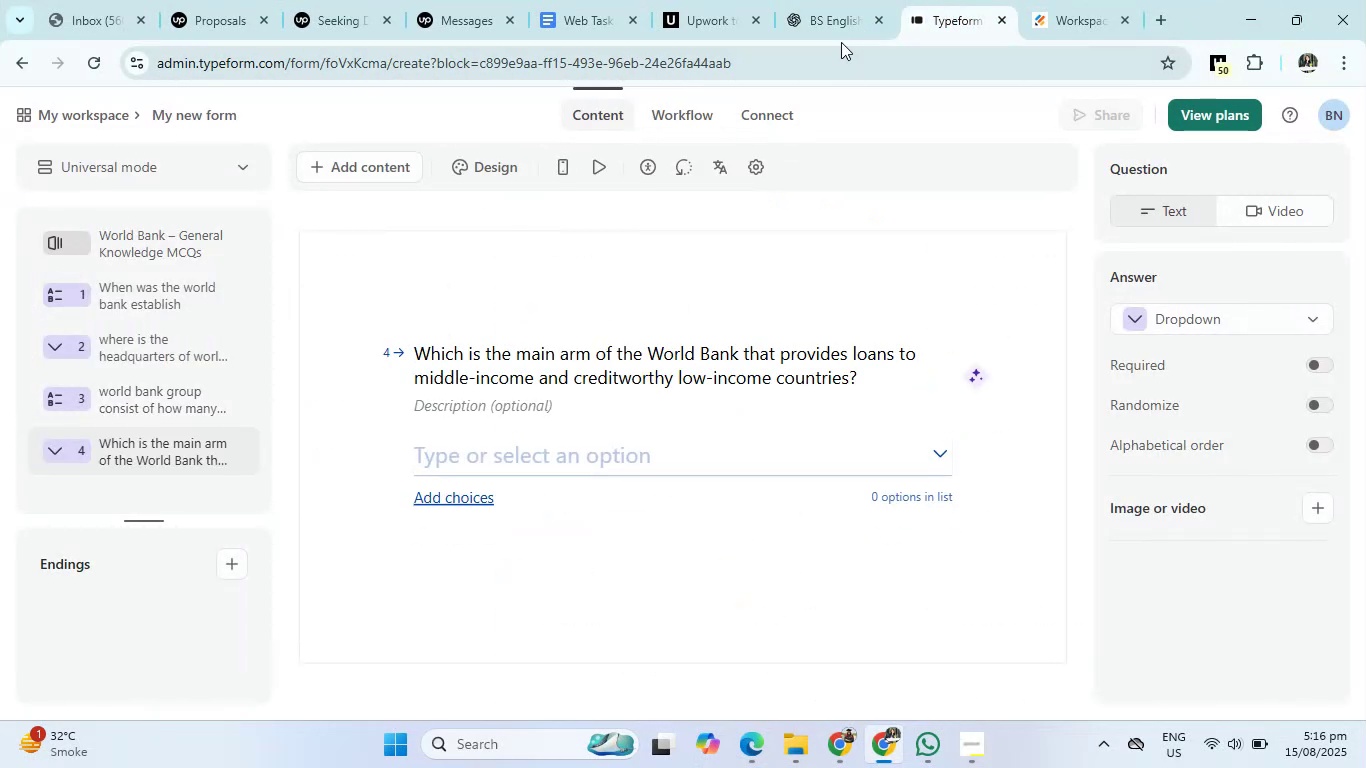 
left_click([843, 15])
 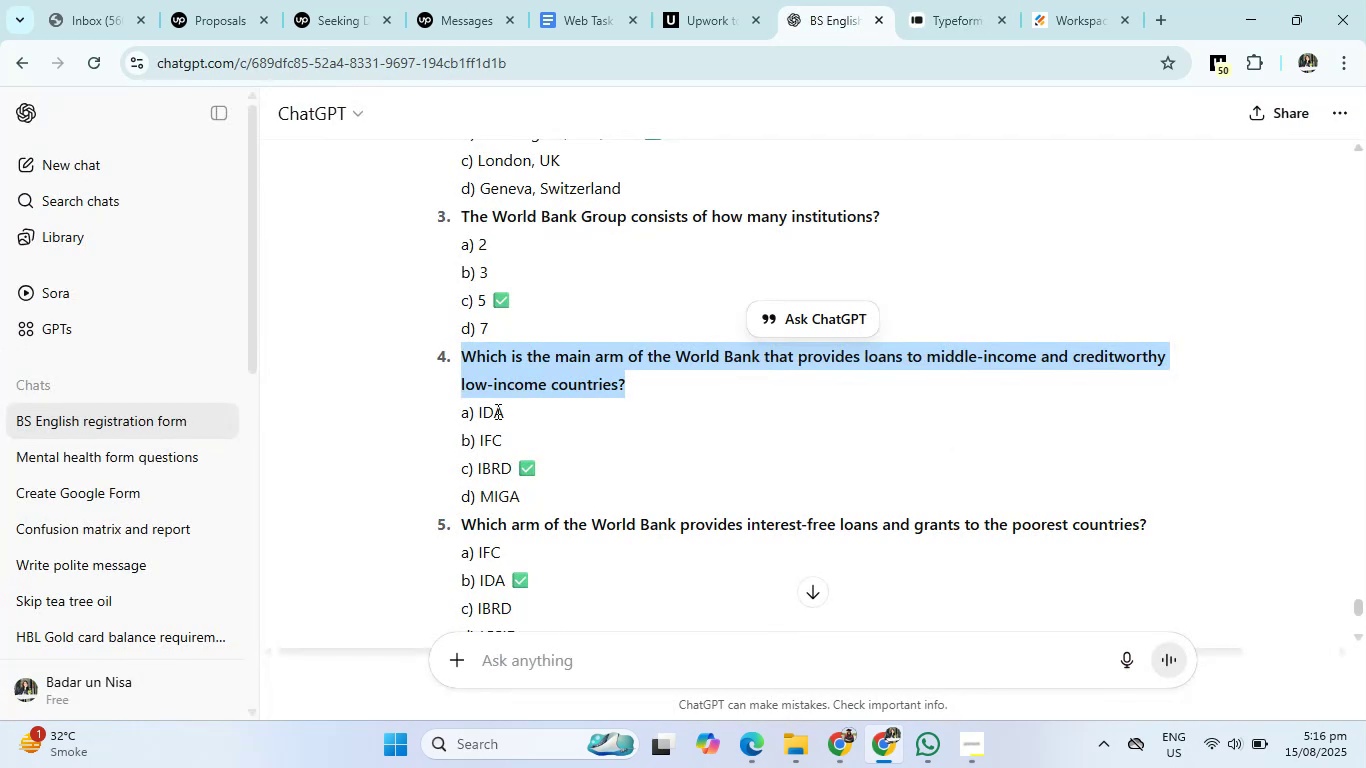 
left_click_drag(start_coordinate=[479, 409], to_coordinate=[522, 497])
 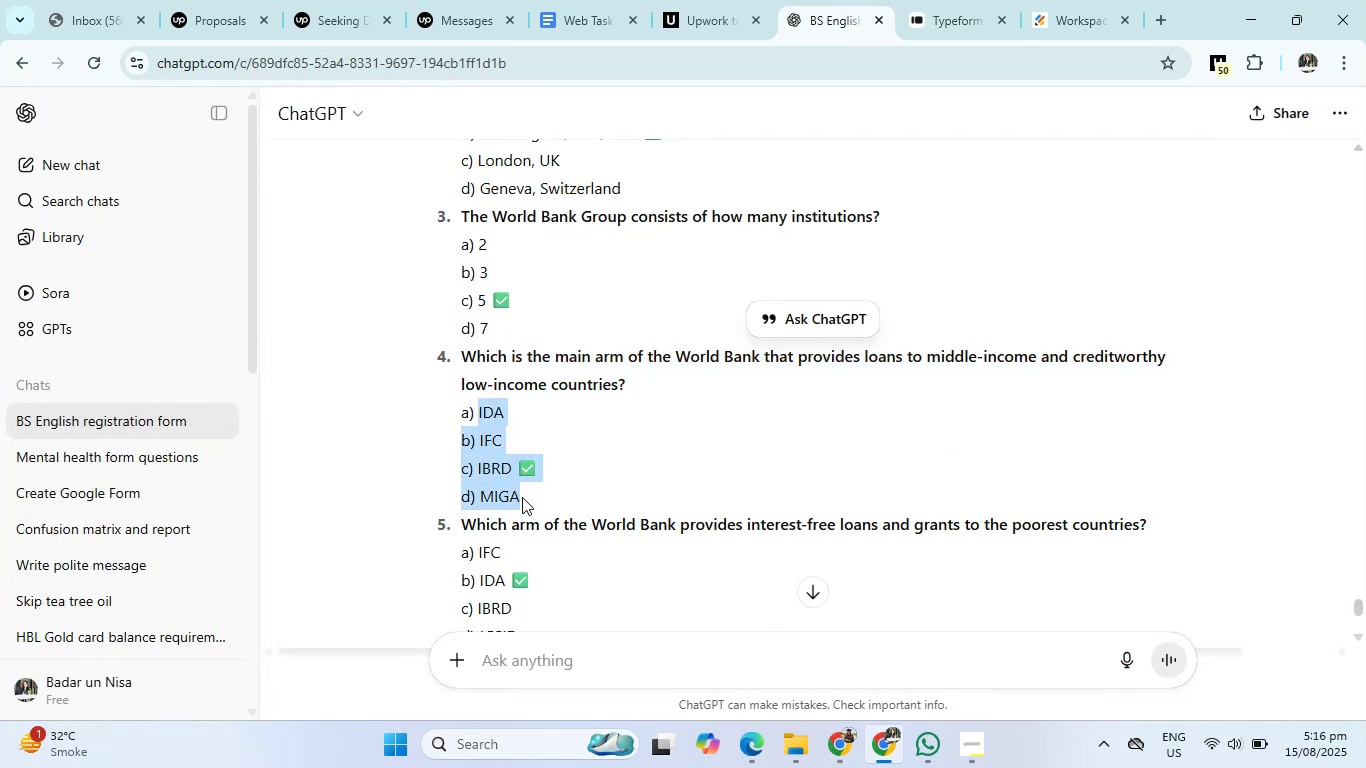 
key(Control+C)
 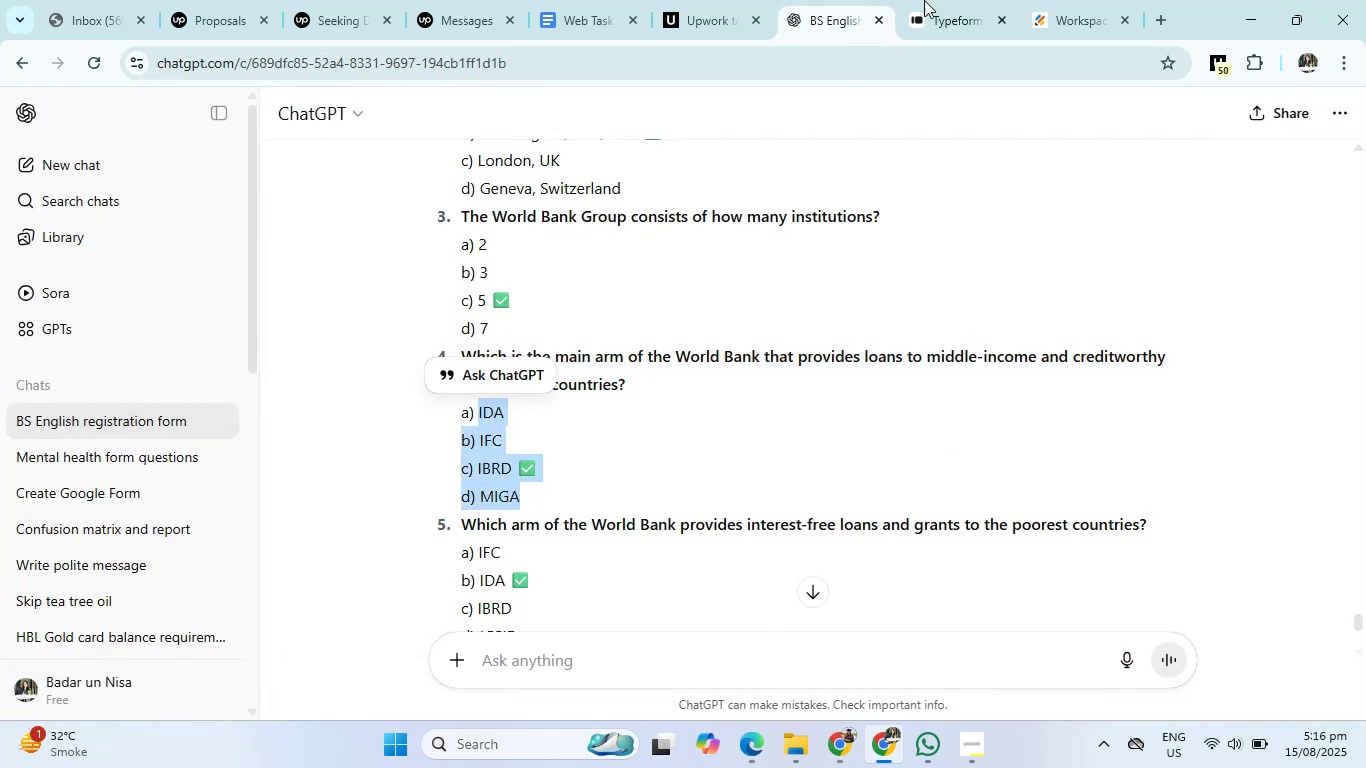 
left_click([955, 0])
 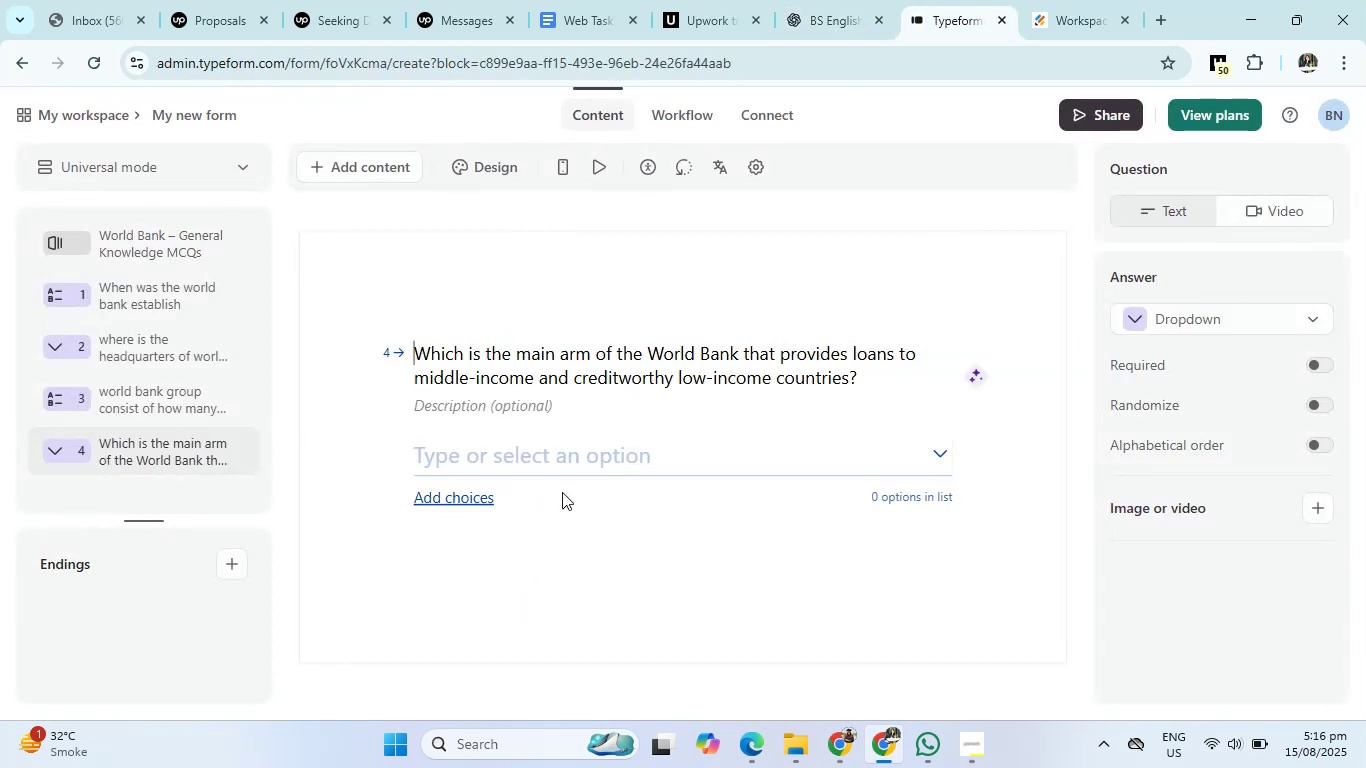 
left_click([572, 464])
 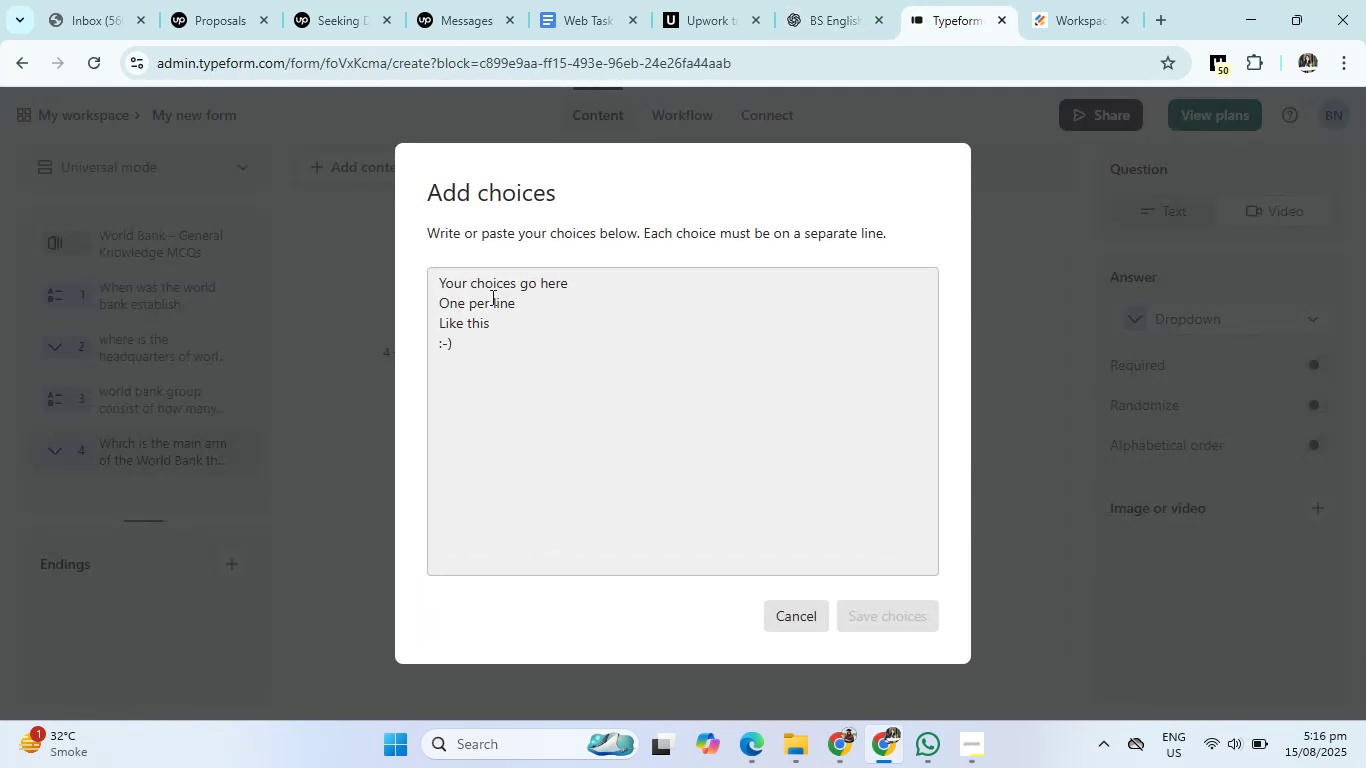 
left_click([485, 292])
 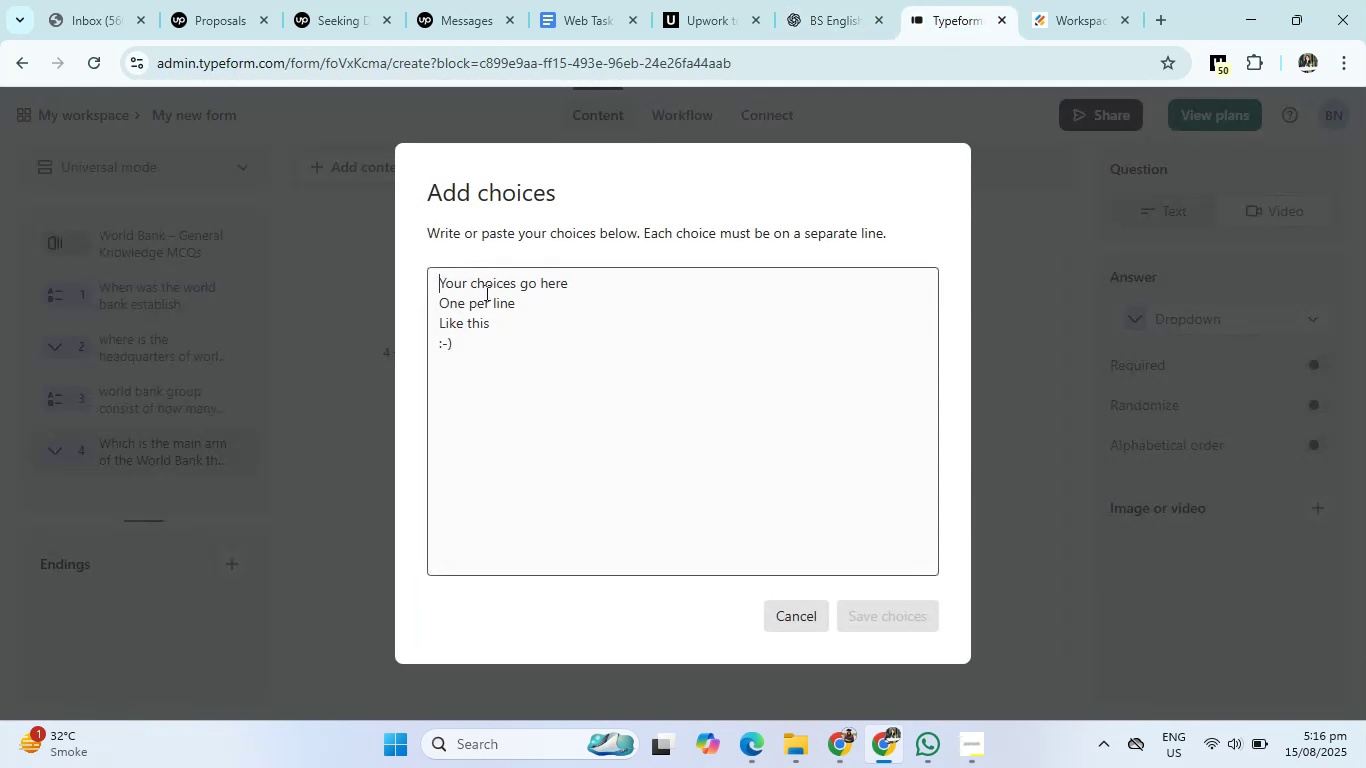 
key(Control+V)
 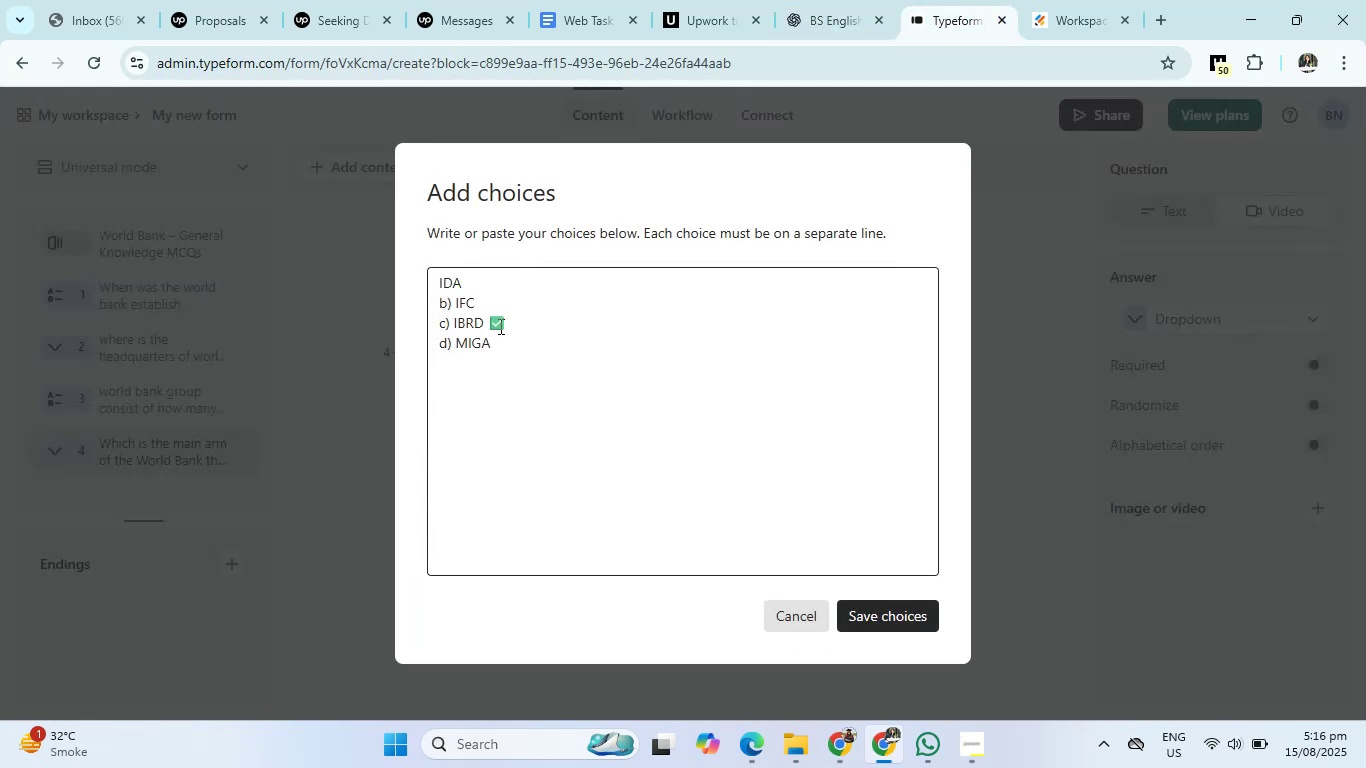 
left_click([515, 319])
 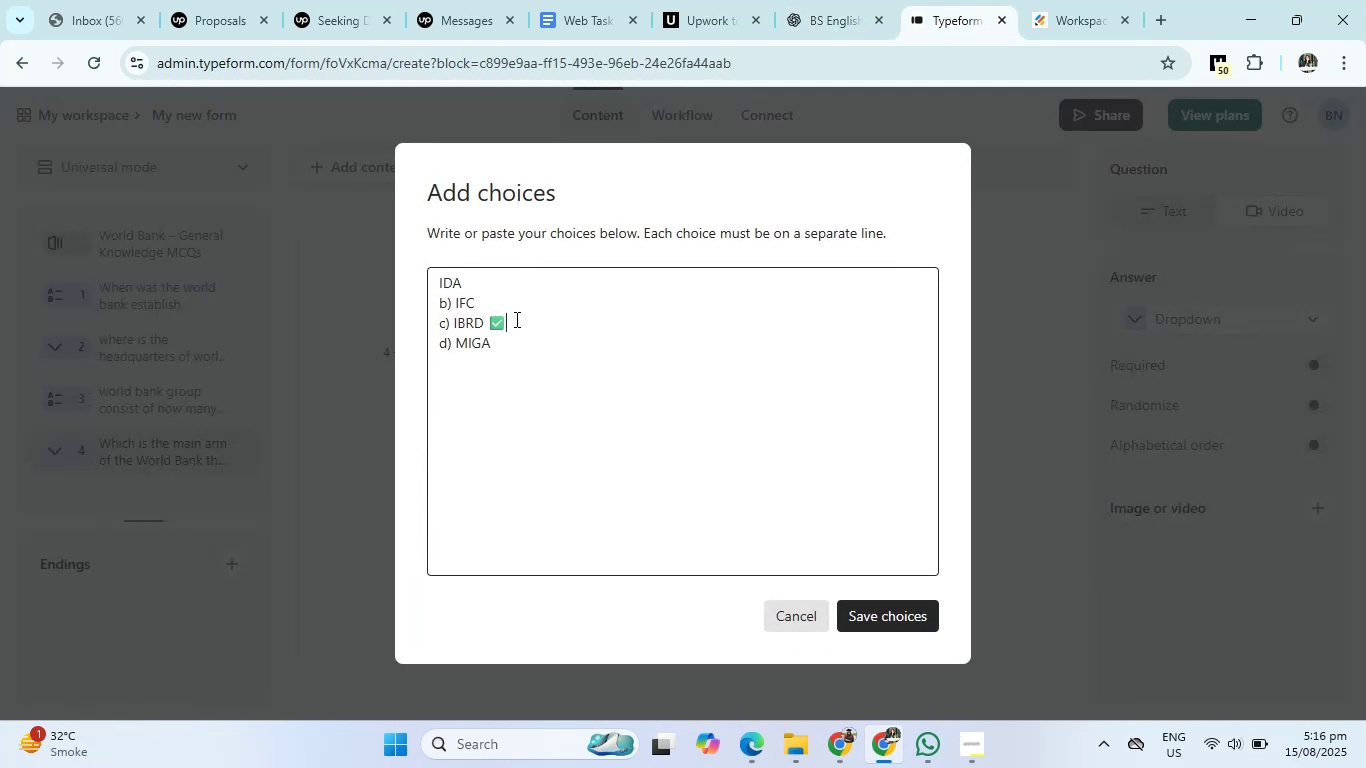 
key(Backspace)
 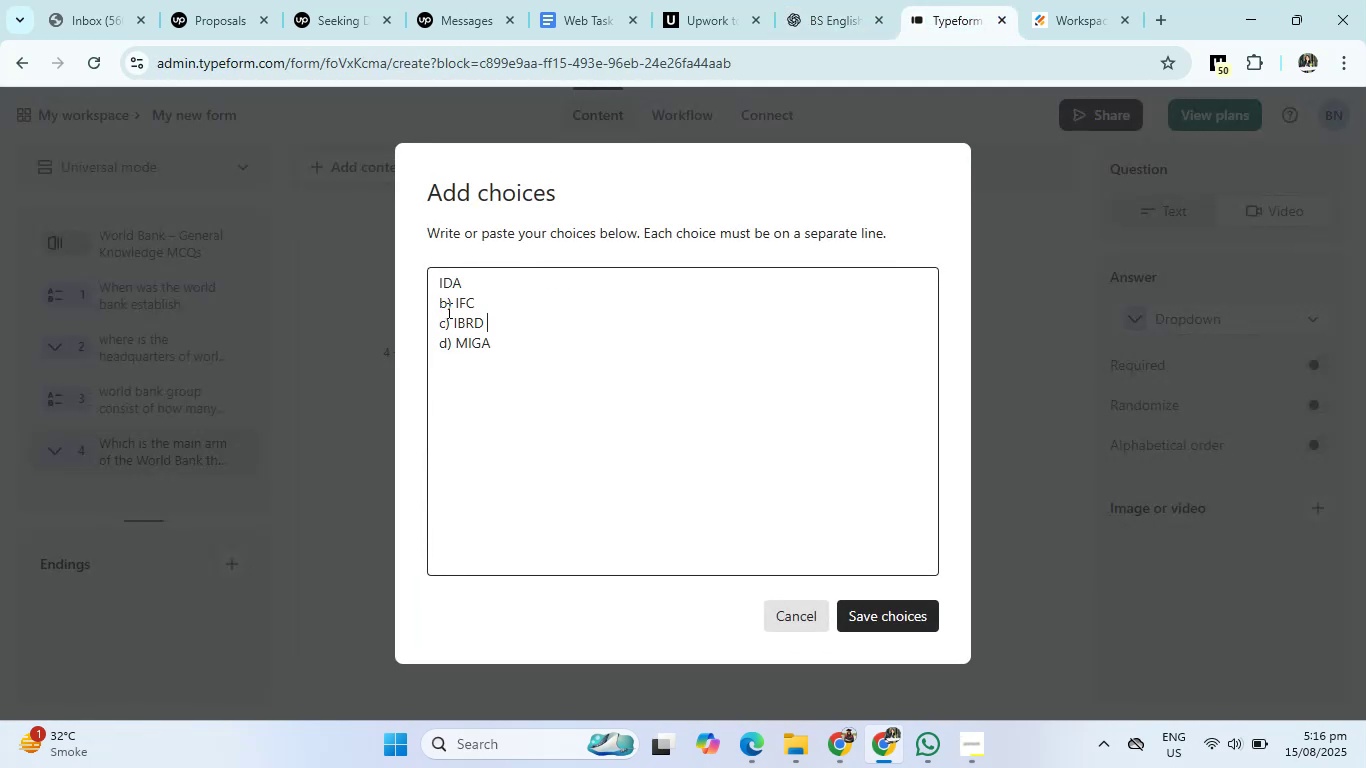 
left_click([455, 304])
 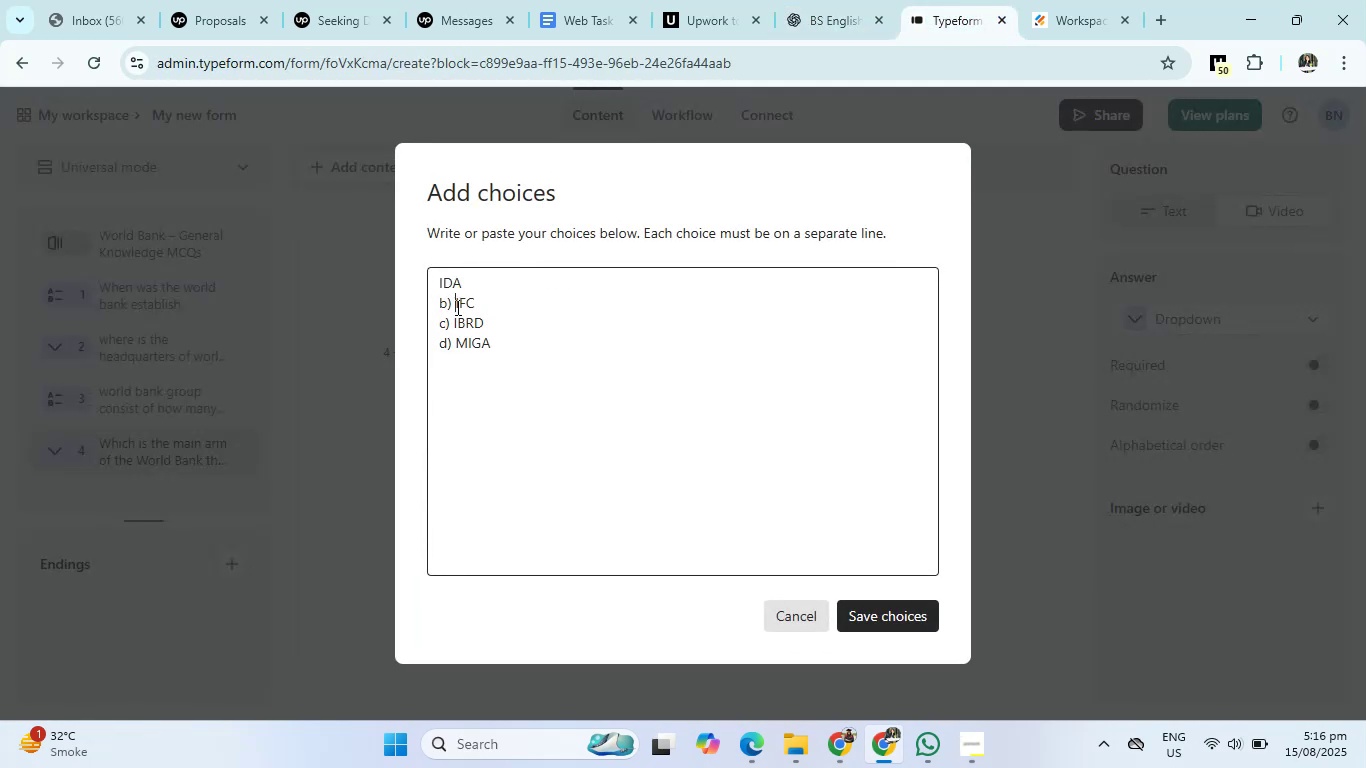 
key(Backspace)
 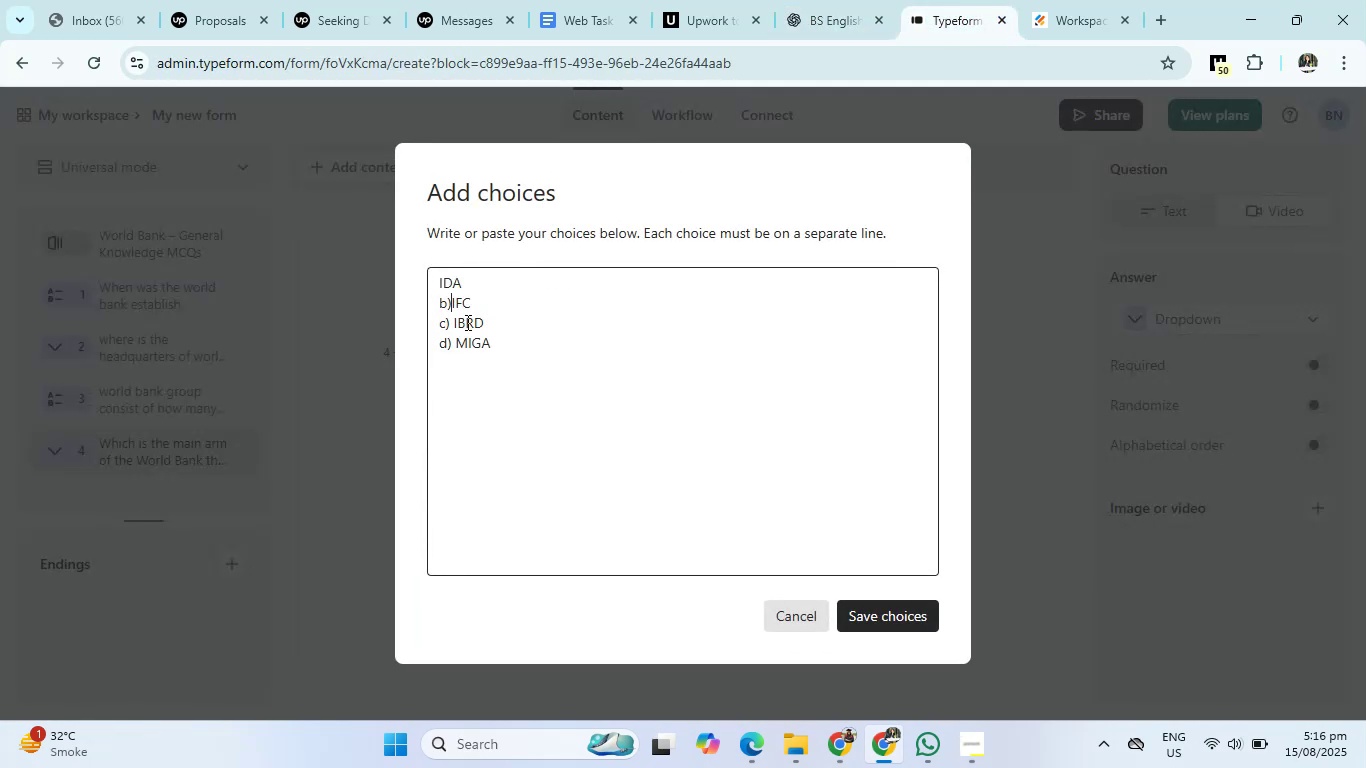 
key(Backspace)
 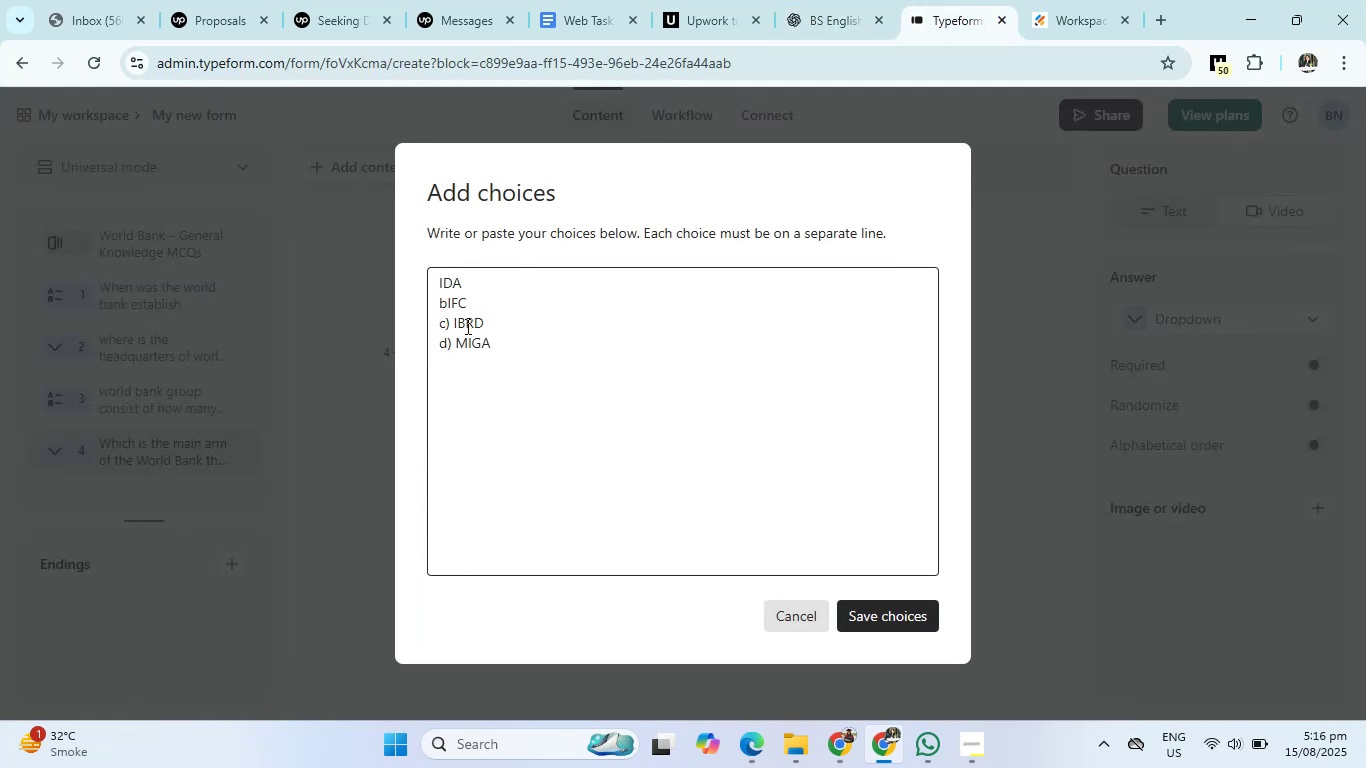 
key(Backspace)
 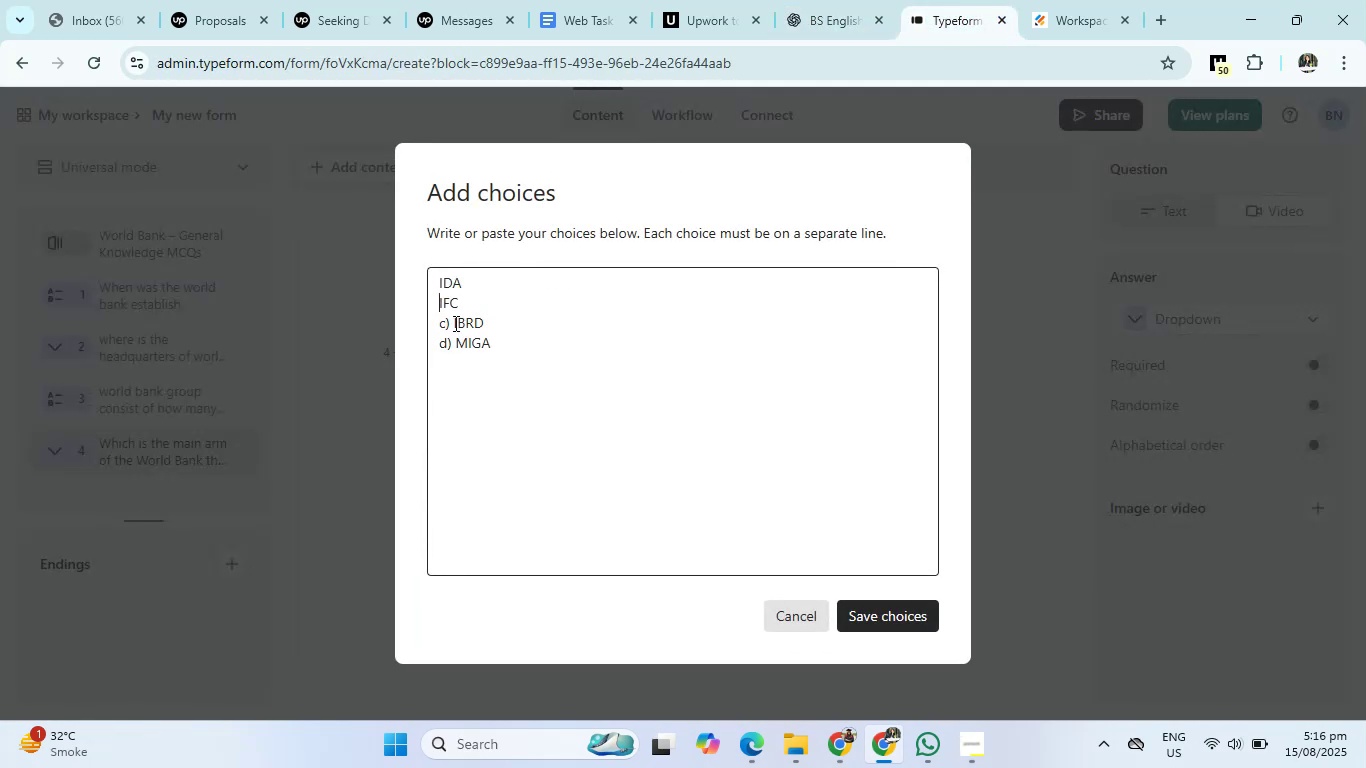 
left_click([454, 323])
 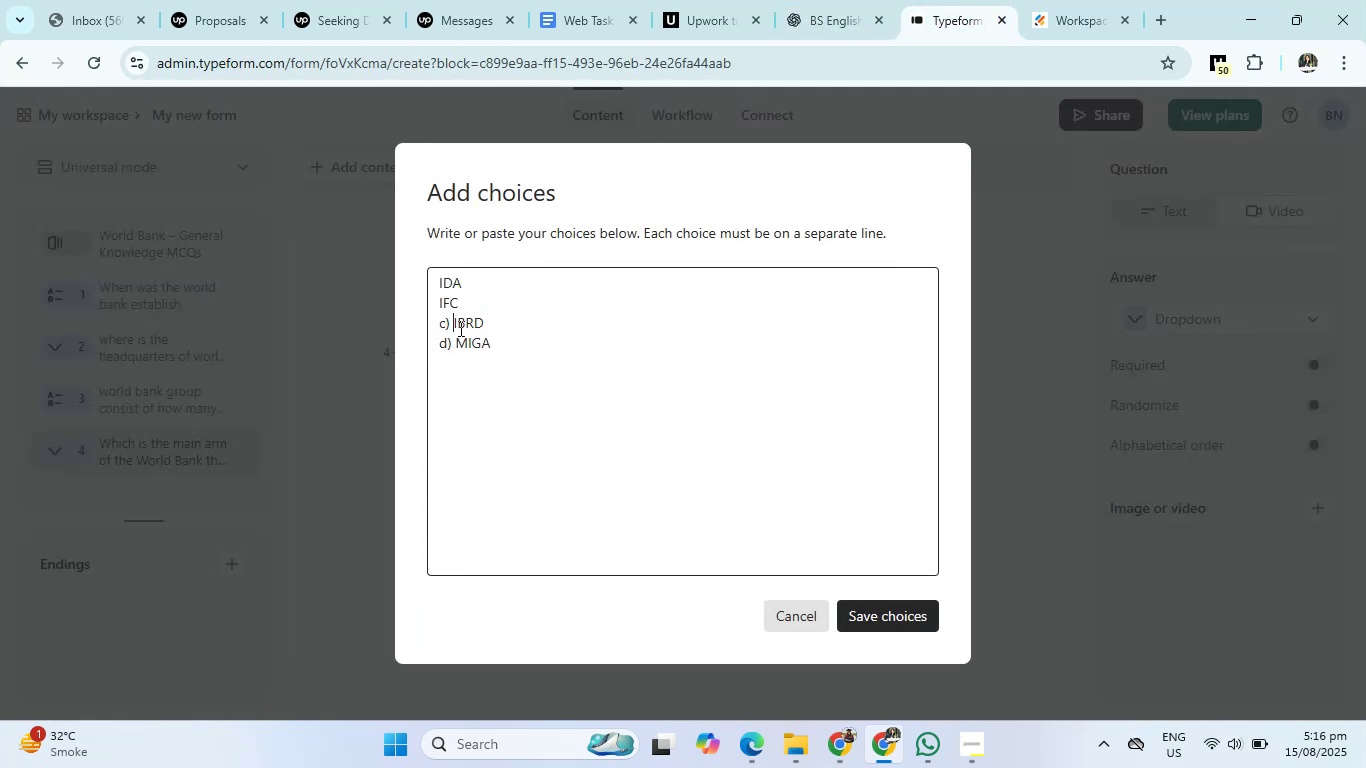 
key(Backspace)
 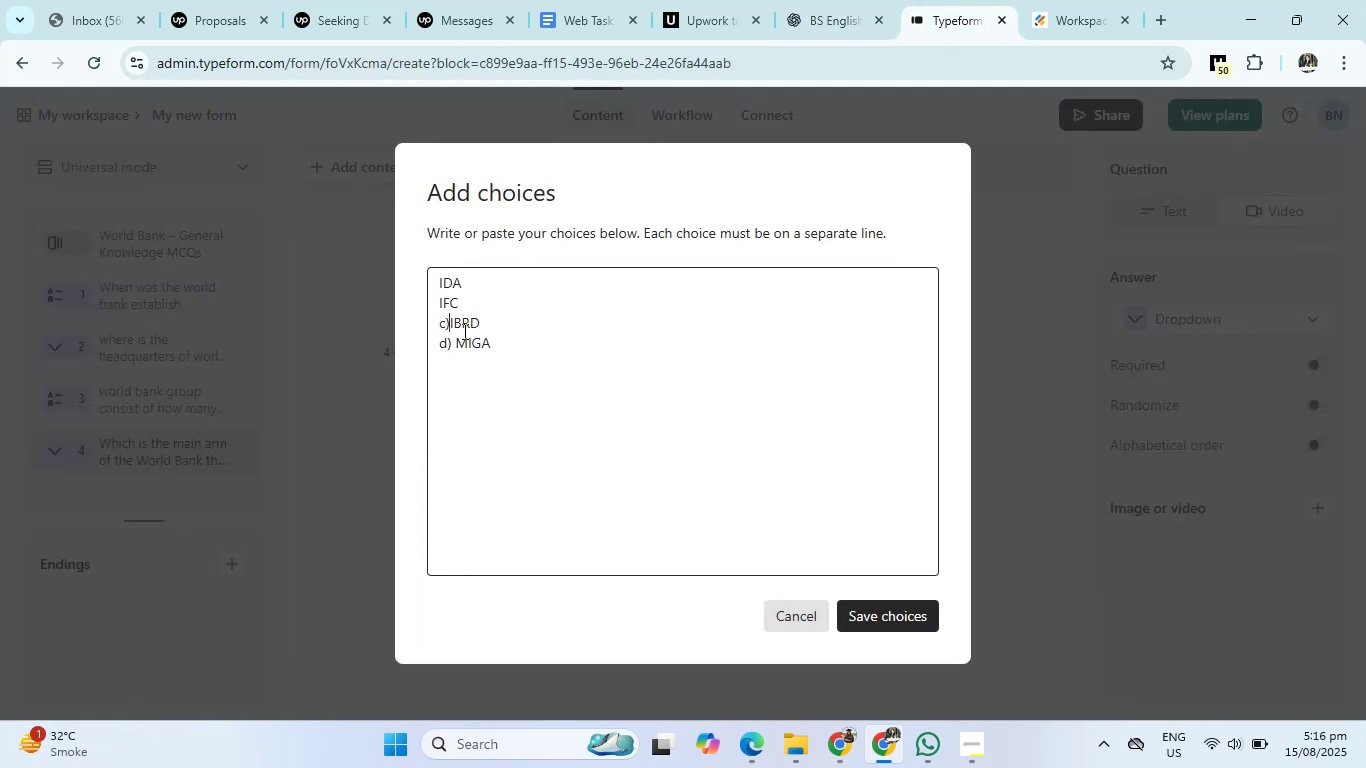 
key(Backspace)
 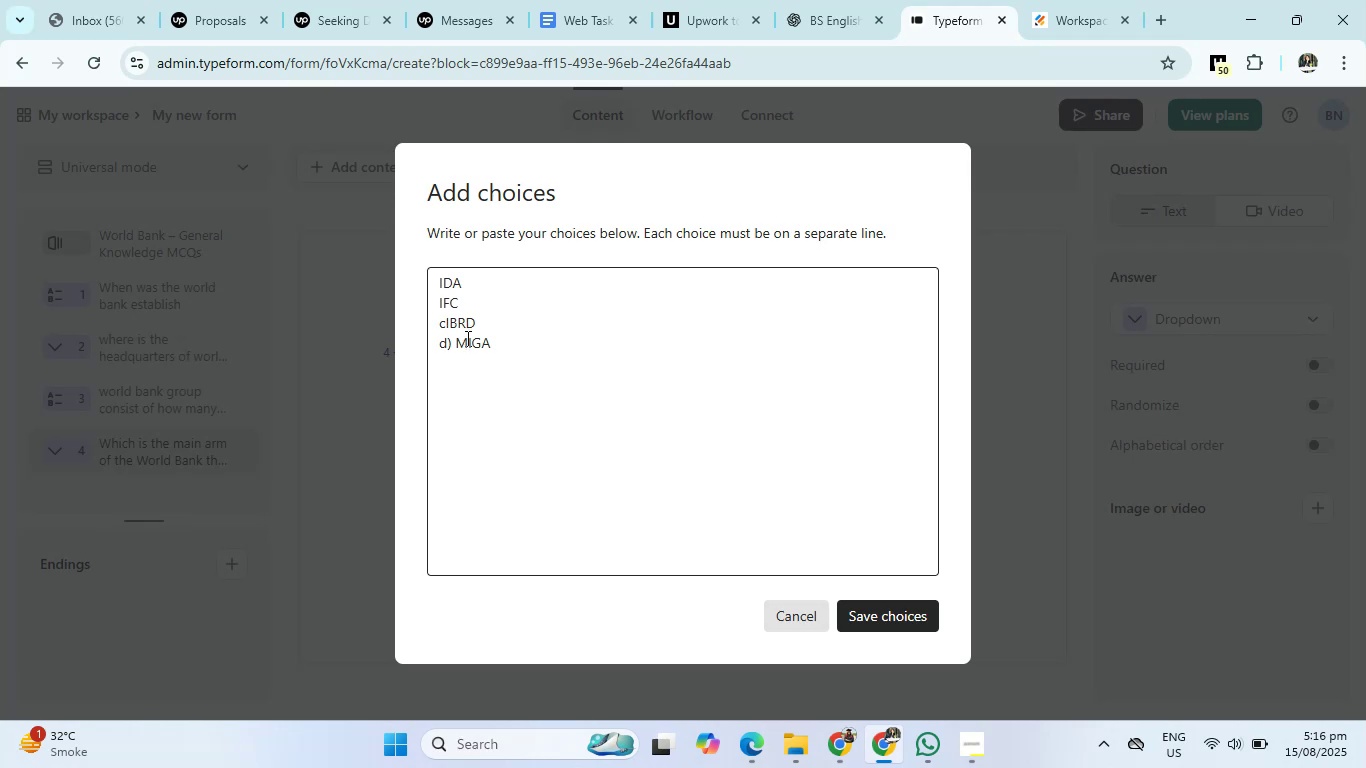 
key(Backspace)
 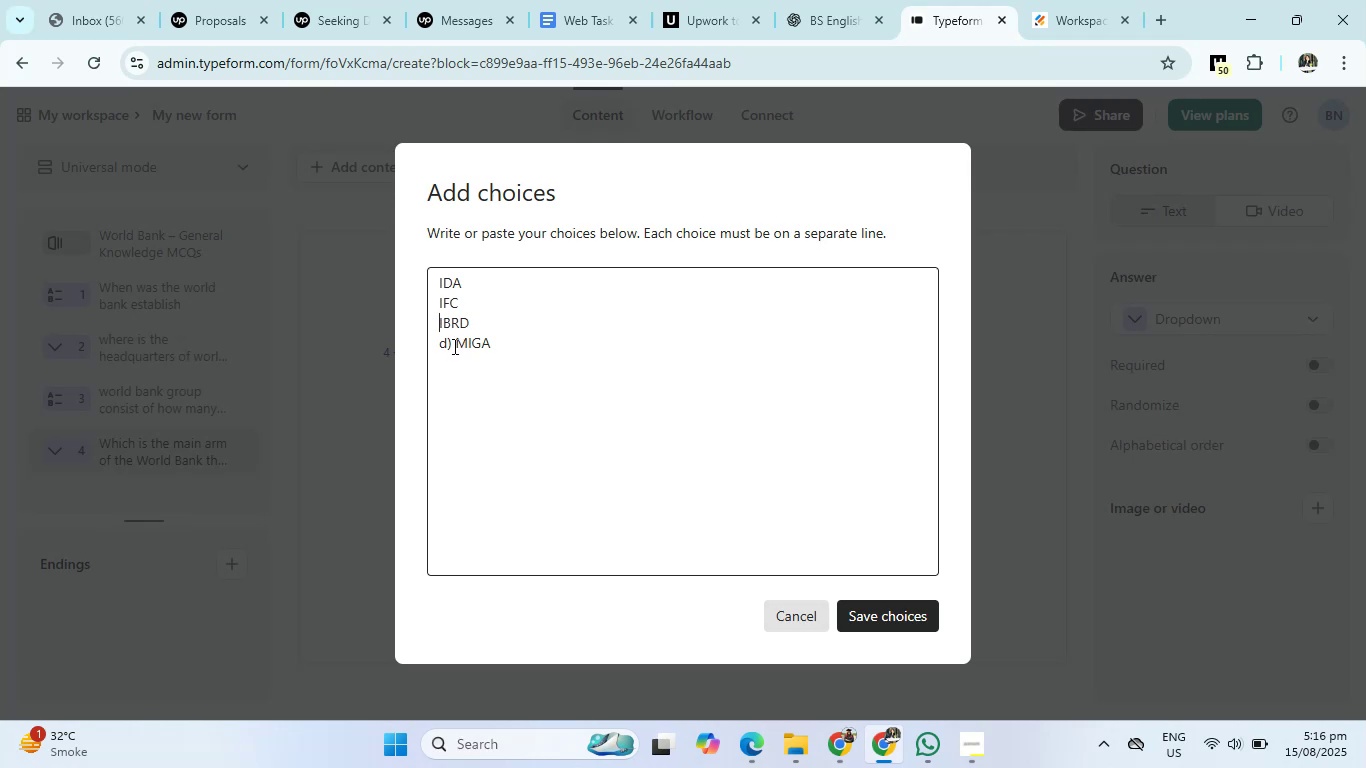 
left_click([454, 345])
 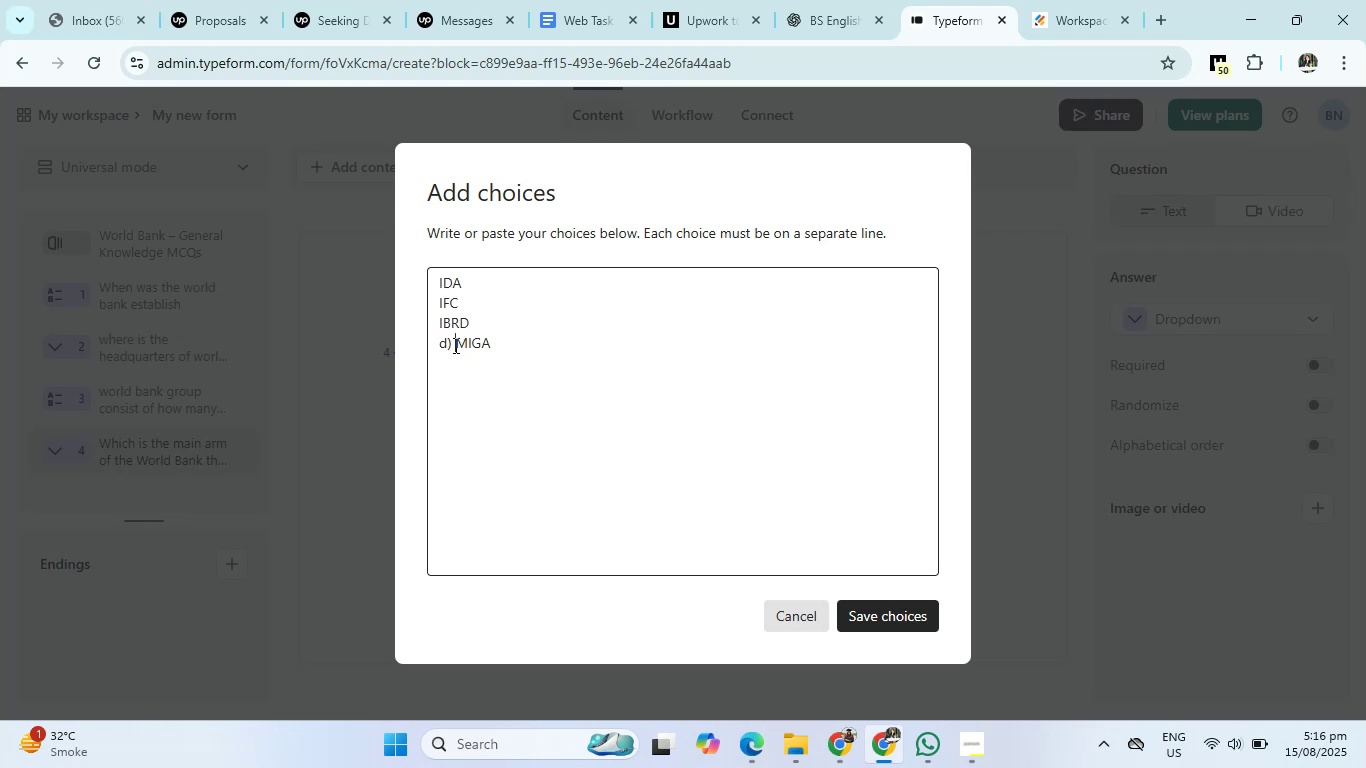 
key(Backspace)
 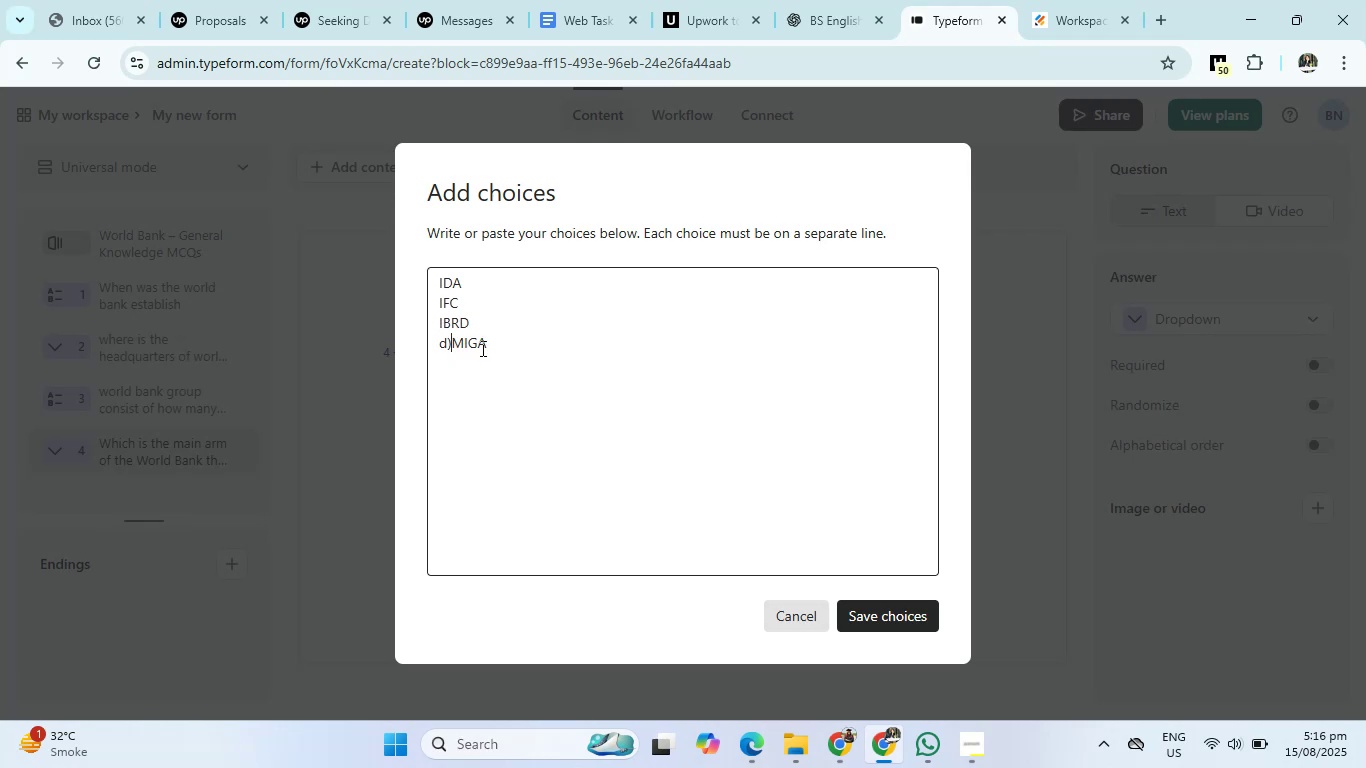 
key(Backspace)
 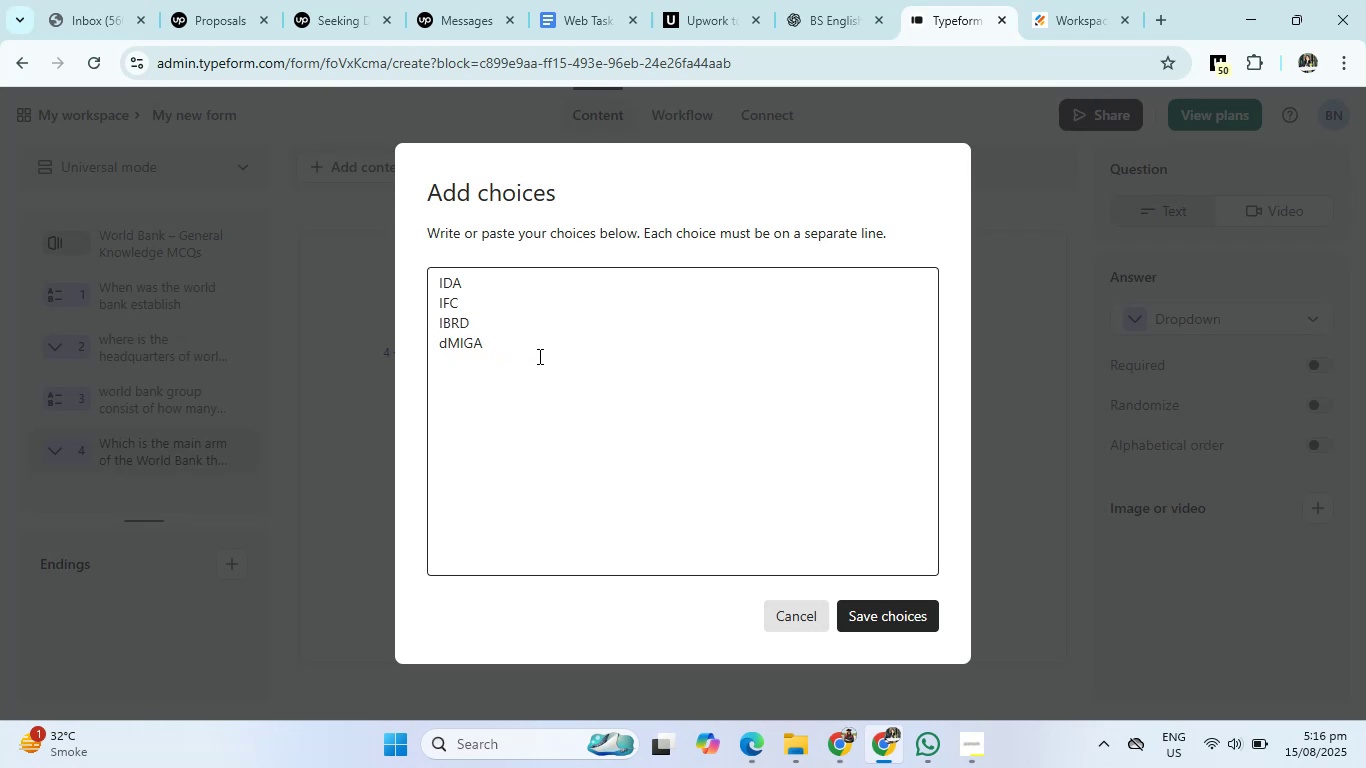 
key(Backspace)
 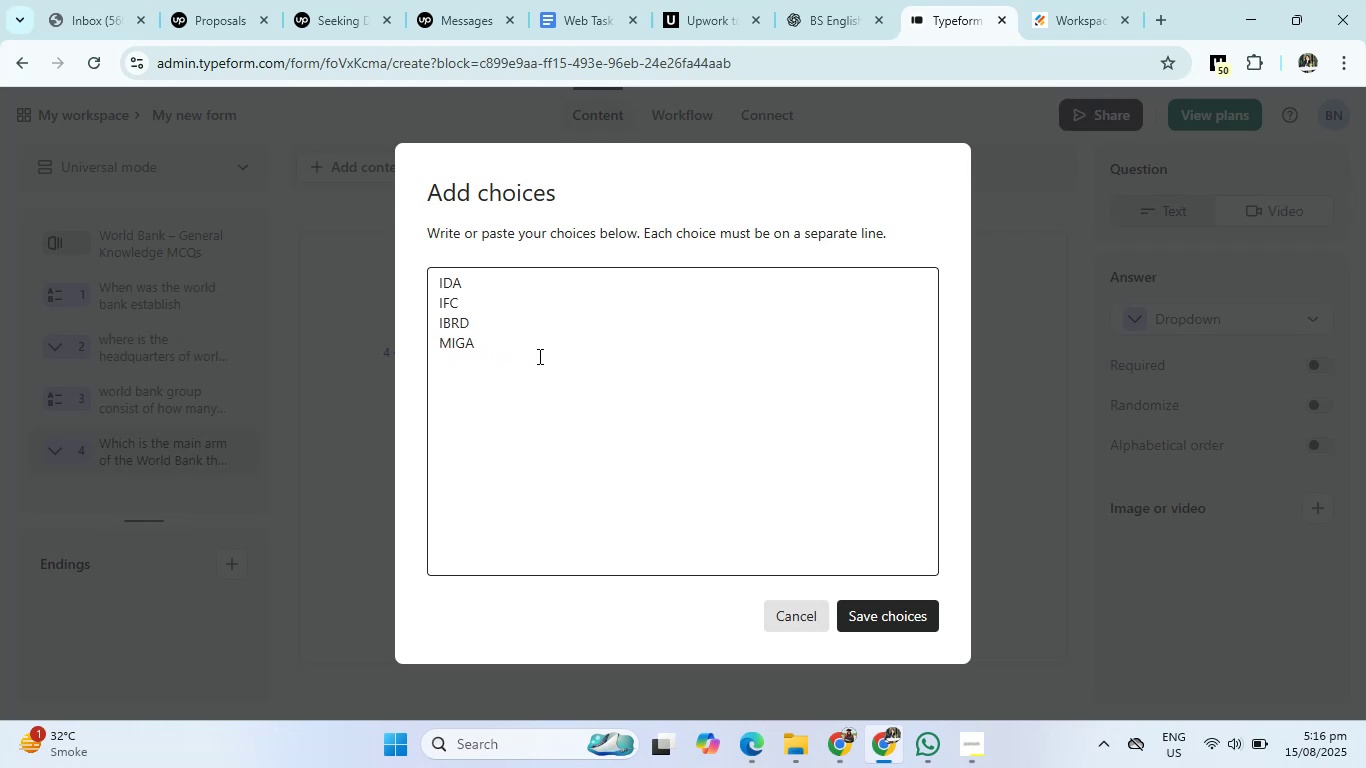 
key(Backspace)
 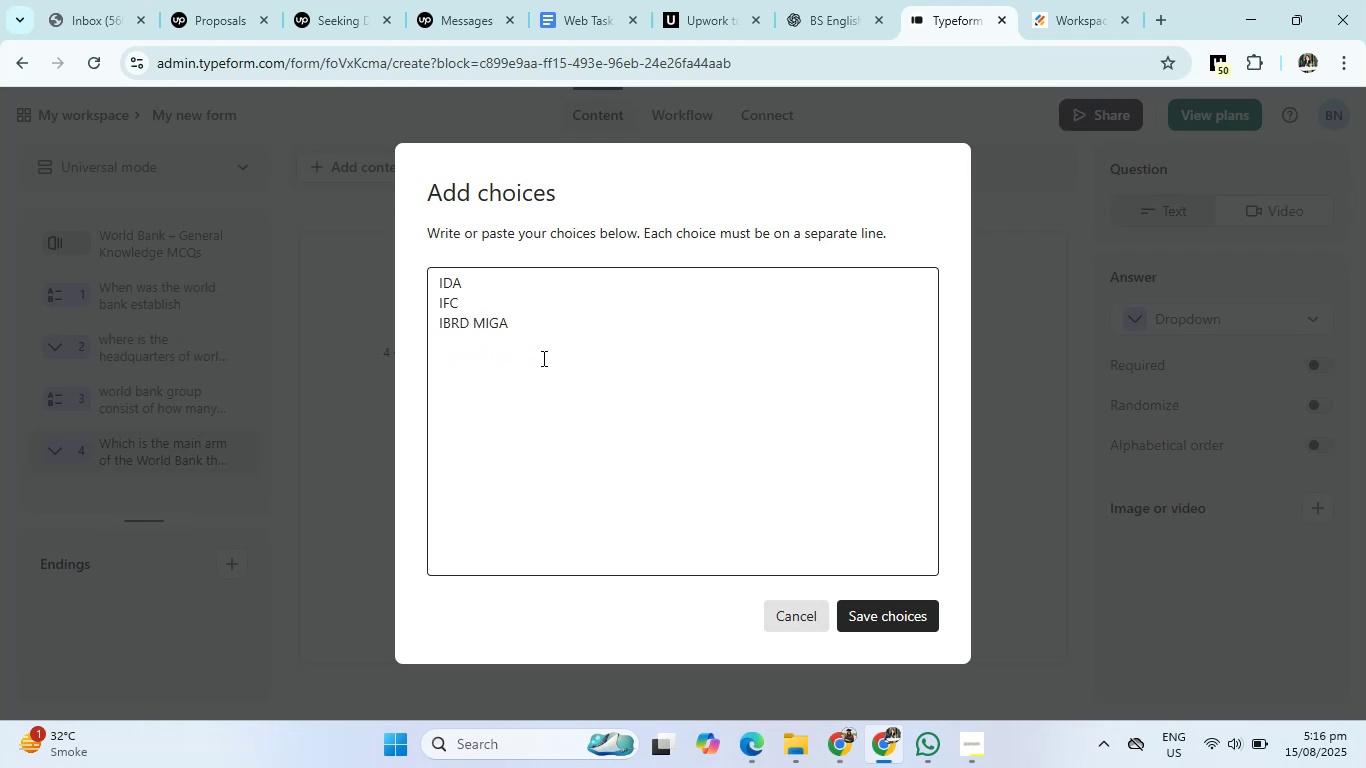 
key(Shift+Enter)
 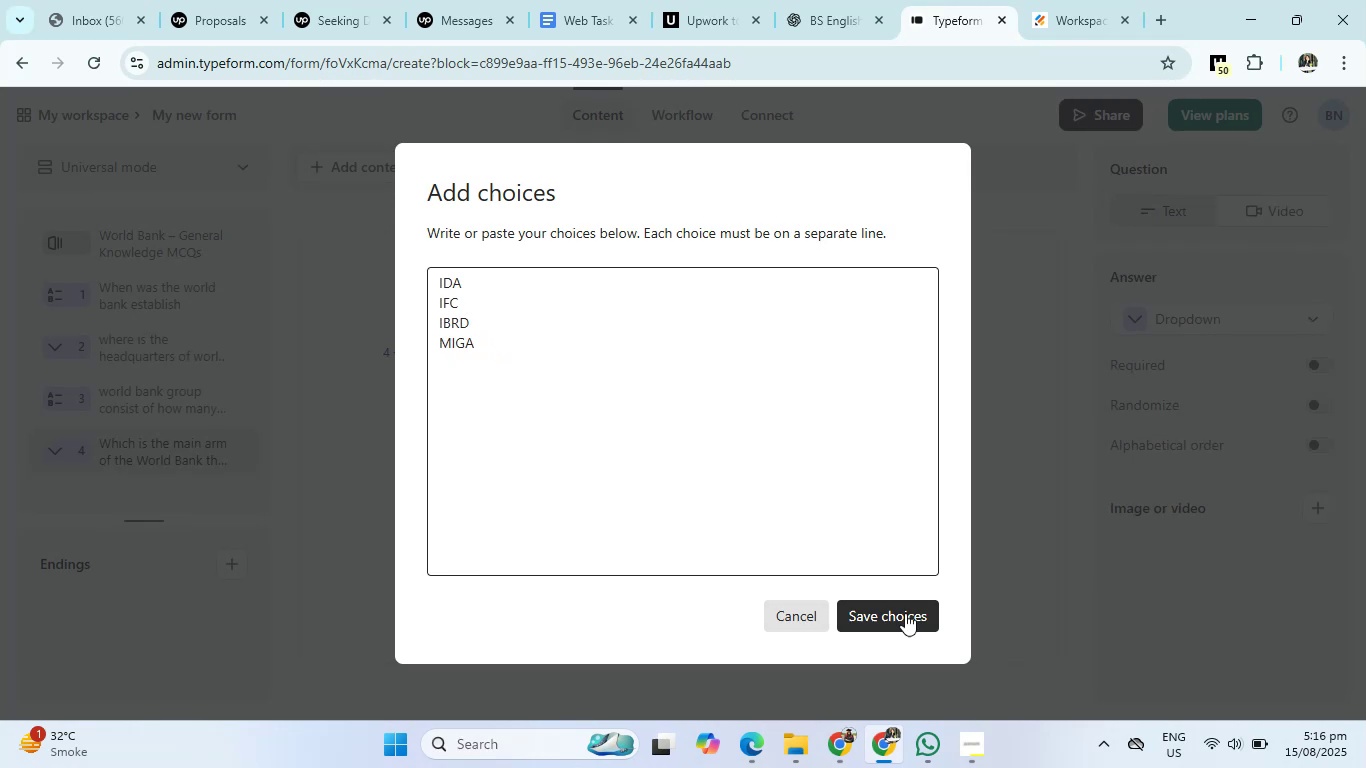 
left_click([905, 612])
 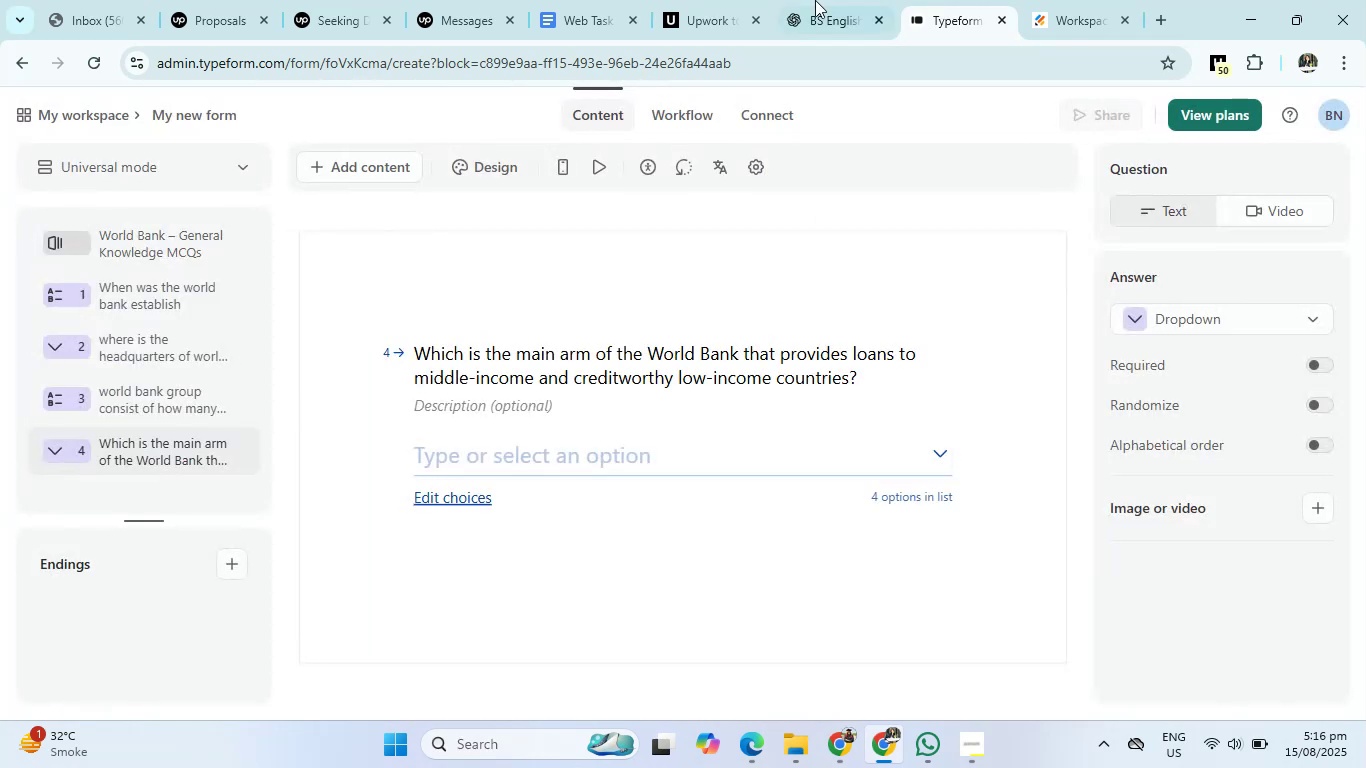 
left_click([819, 0])
 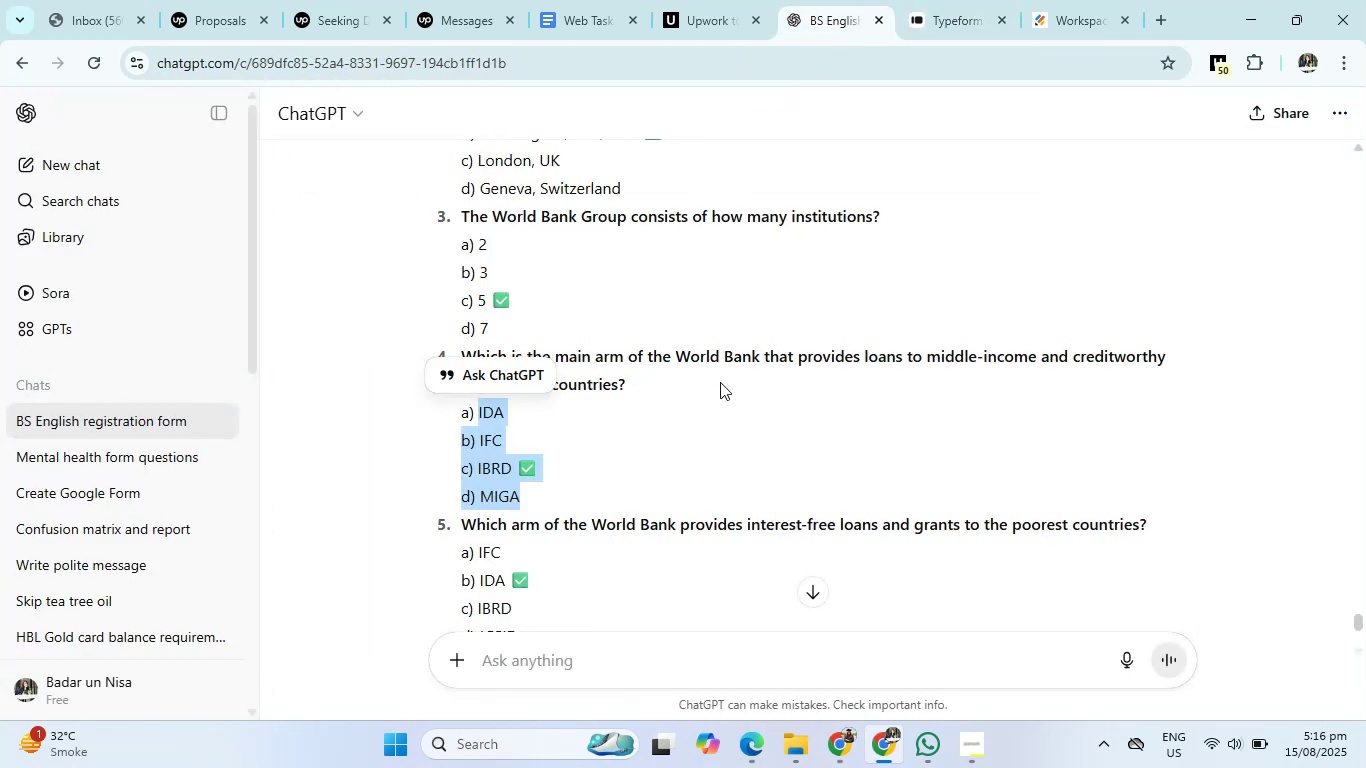 
scroll: coordinate [669, 469], scroll_direction: down, amount: 2.0
 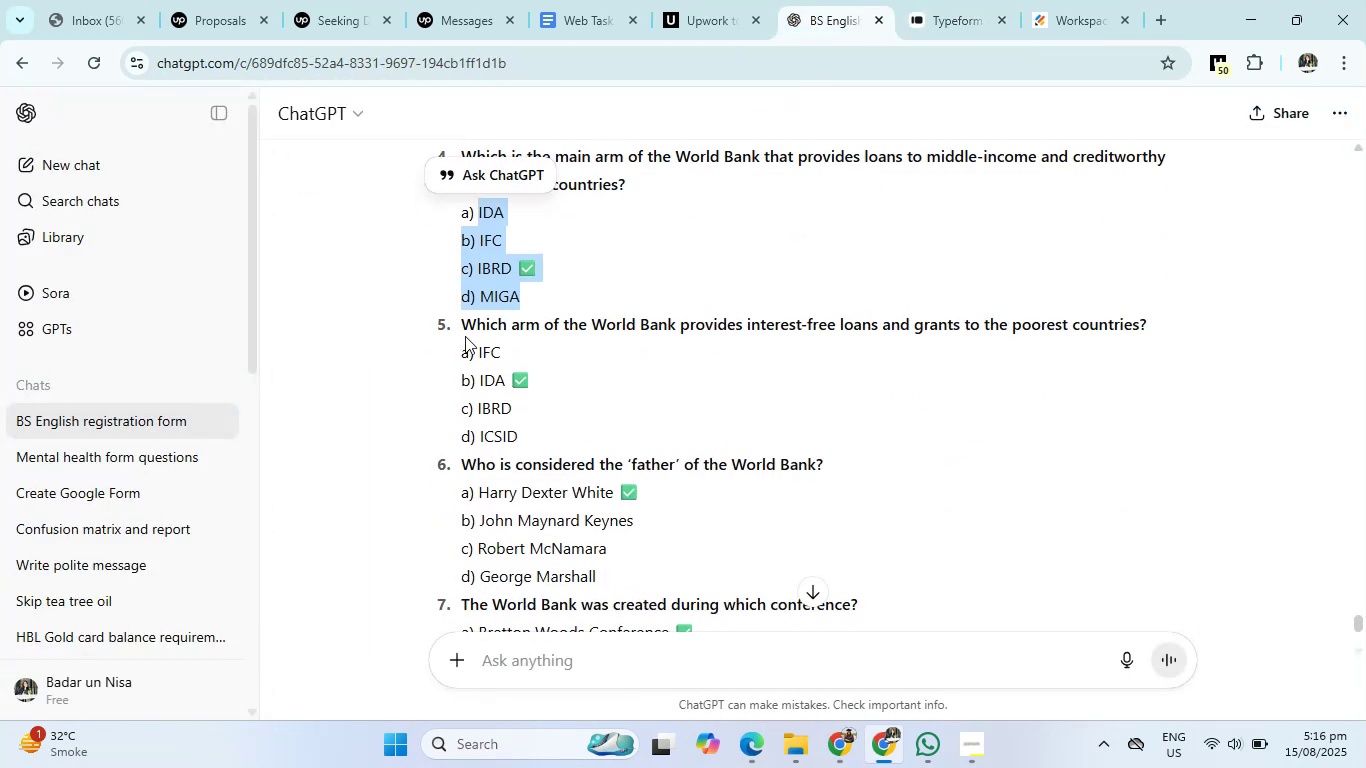 
left_click_drag(start_coordinate=[453, 321], to_coordinate=[1185, 332])
 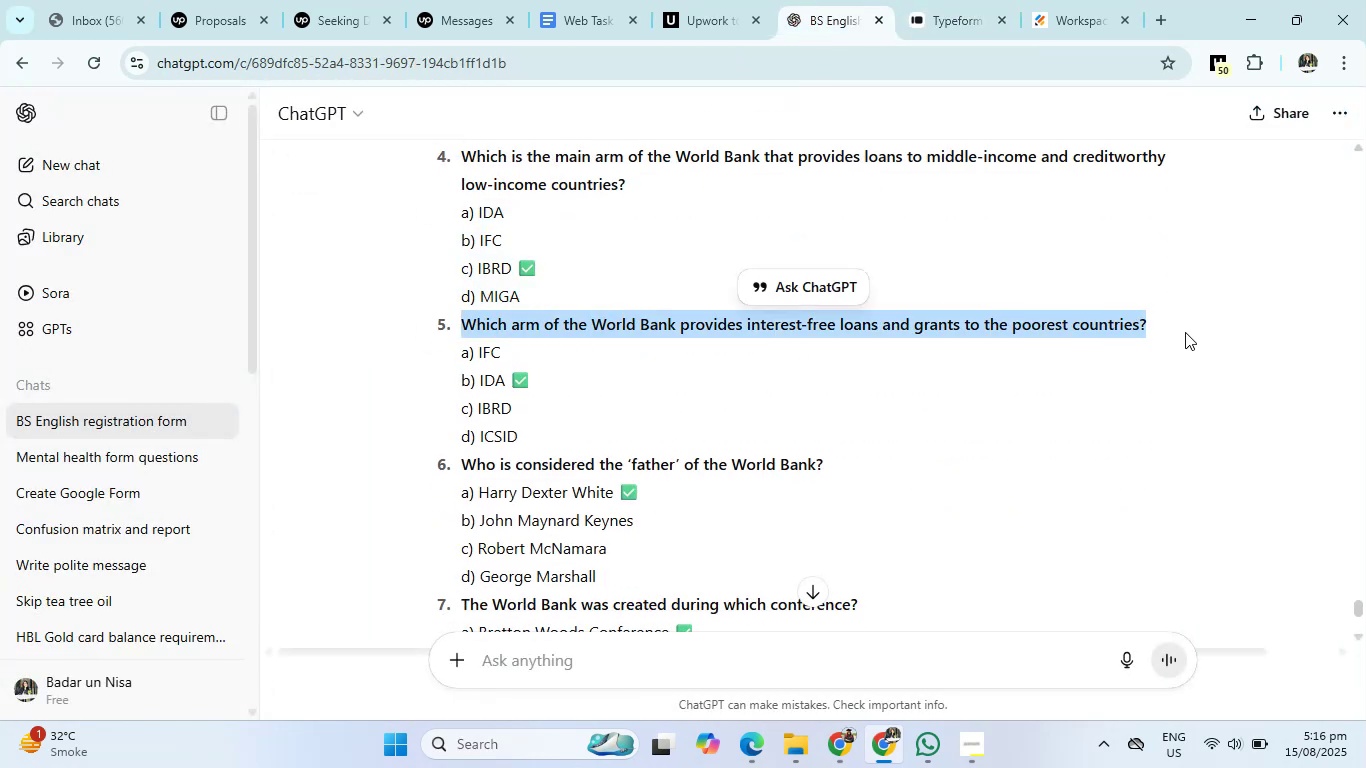 
key(Control+C)
 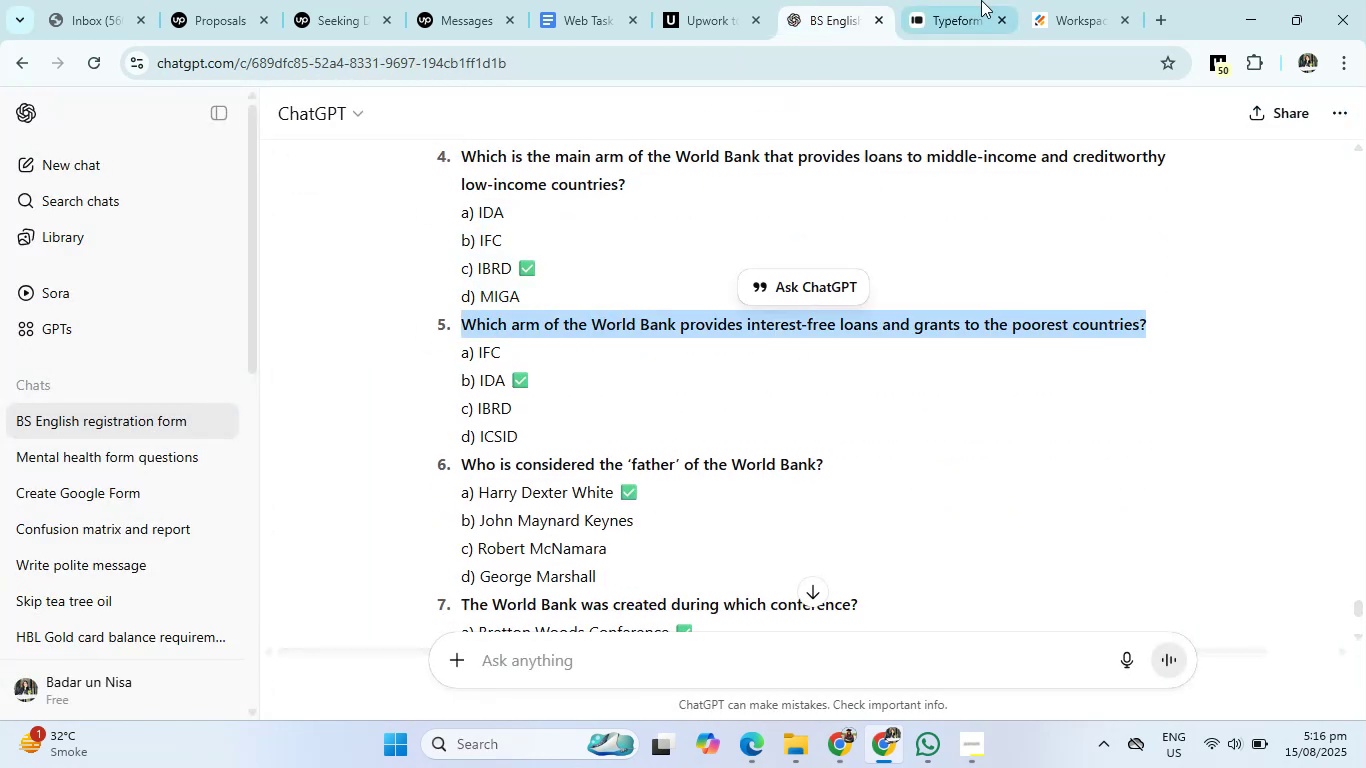 
left_click([946, 0])
 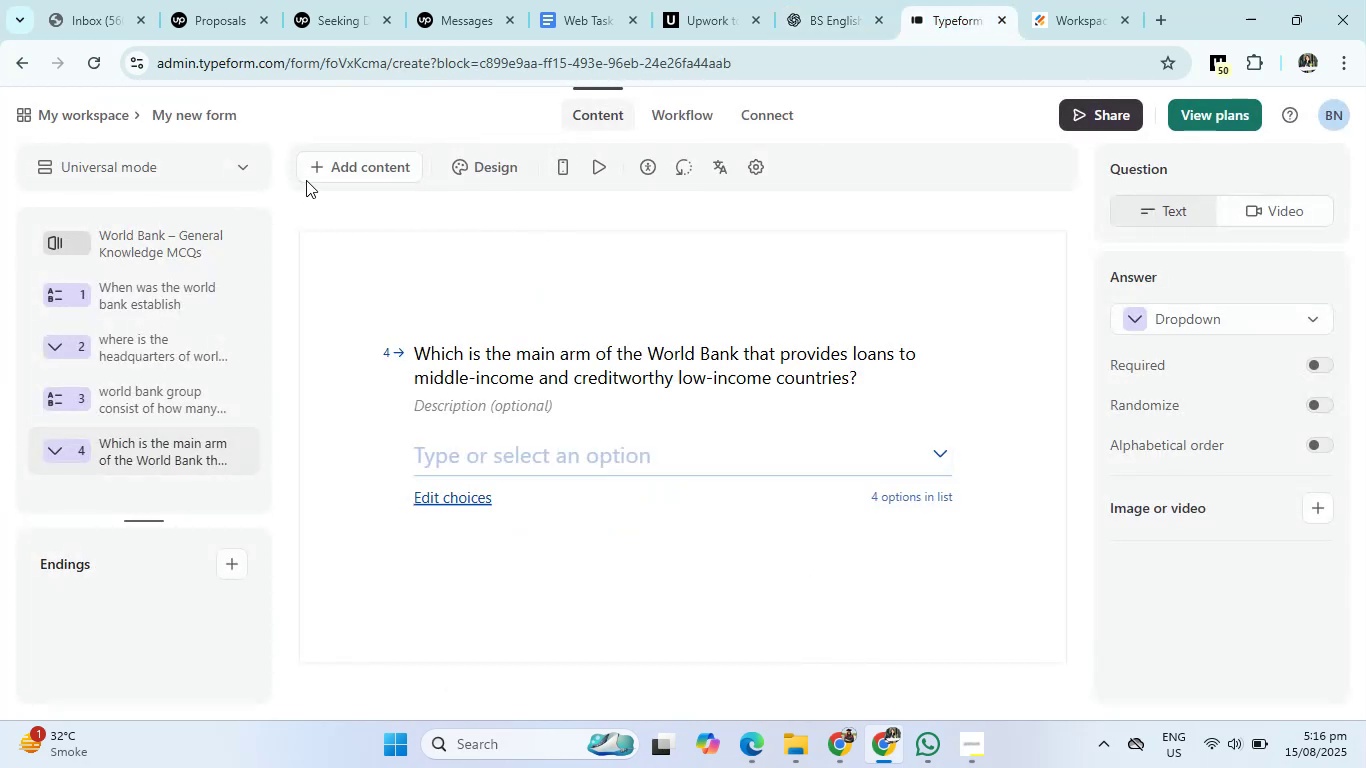 
left_click([325, 162])
 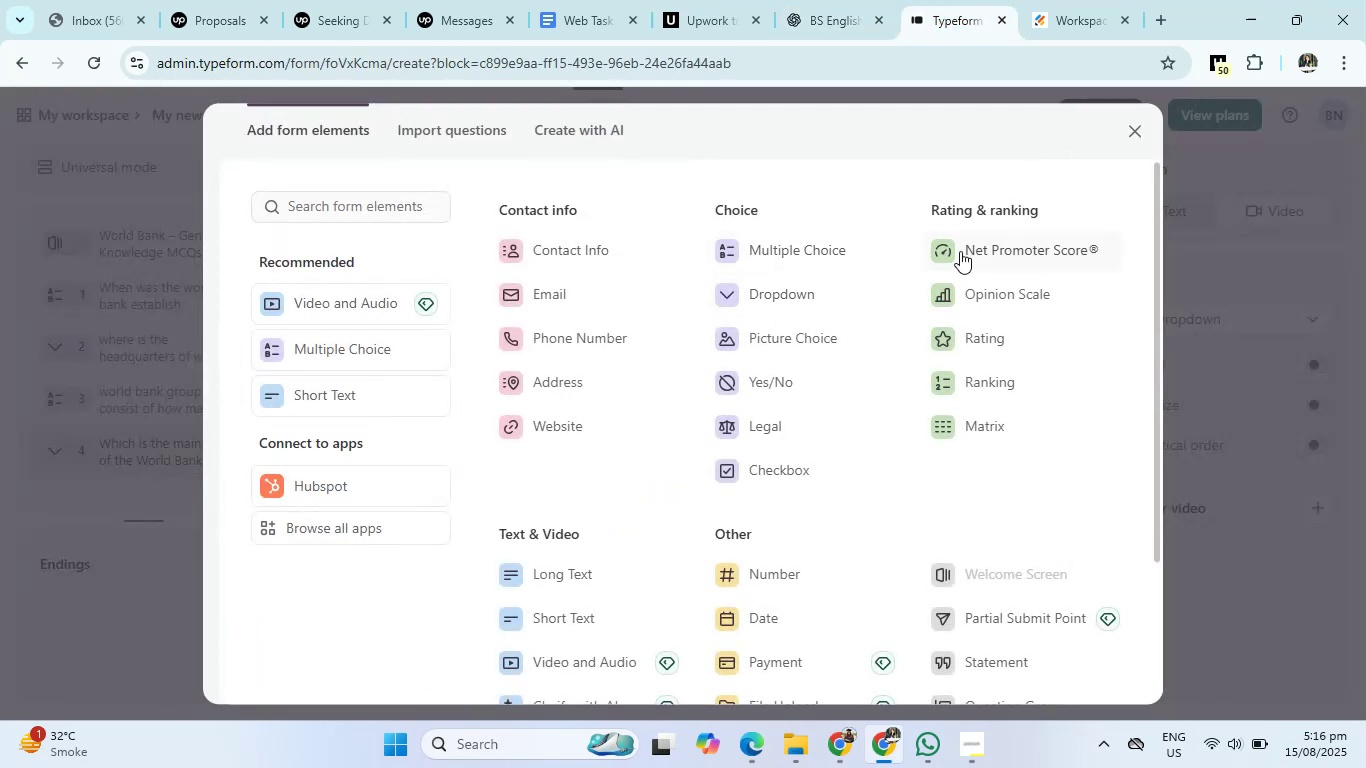 
left_click([774, 302])
 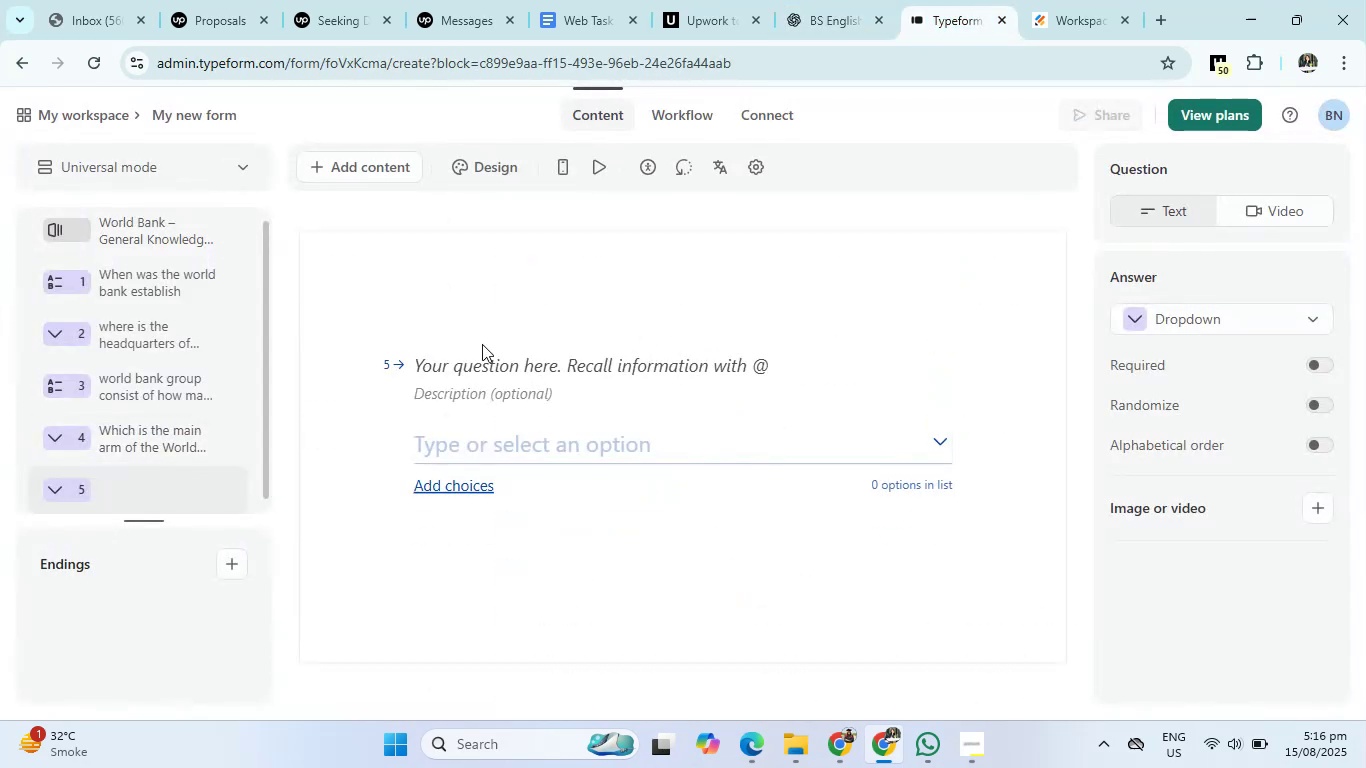 
left_click([472, 358])
 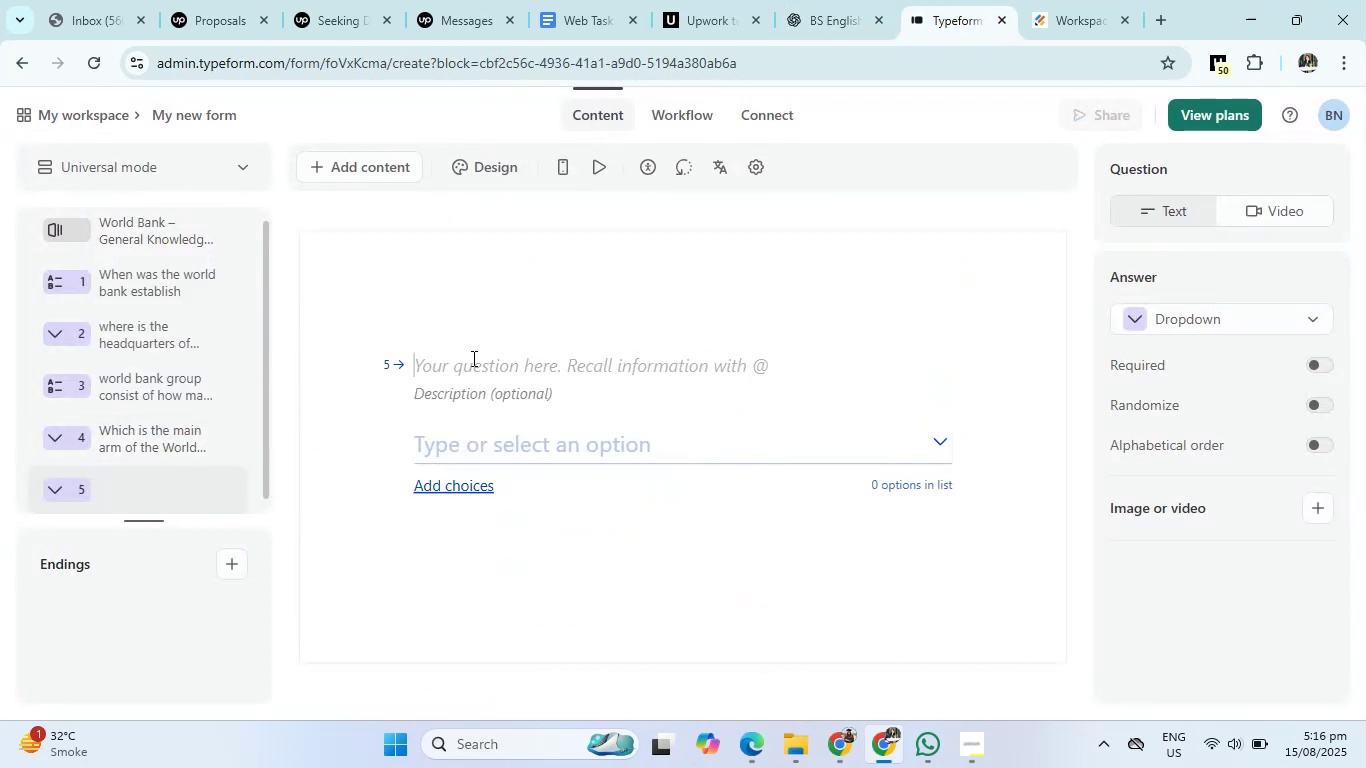 
key(Control+V)
 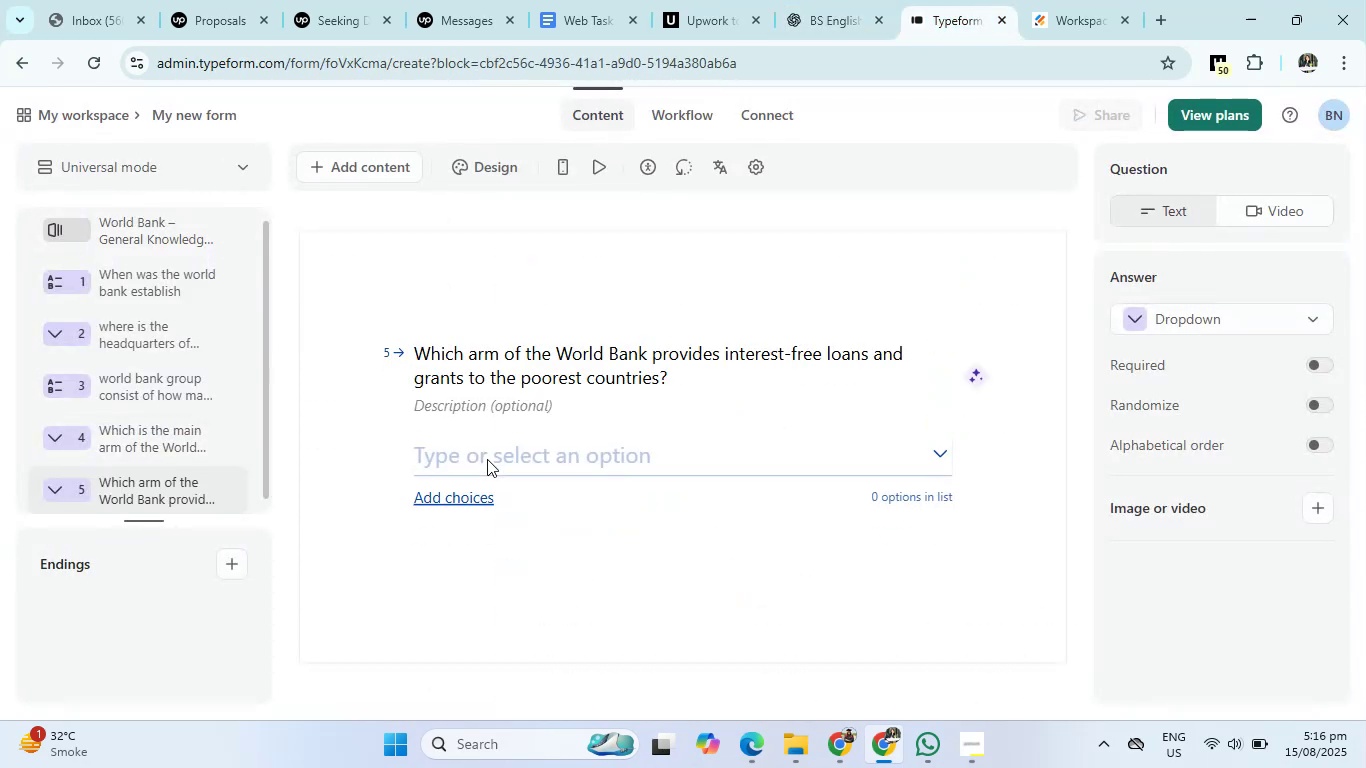 
left_click([489, 457])
 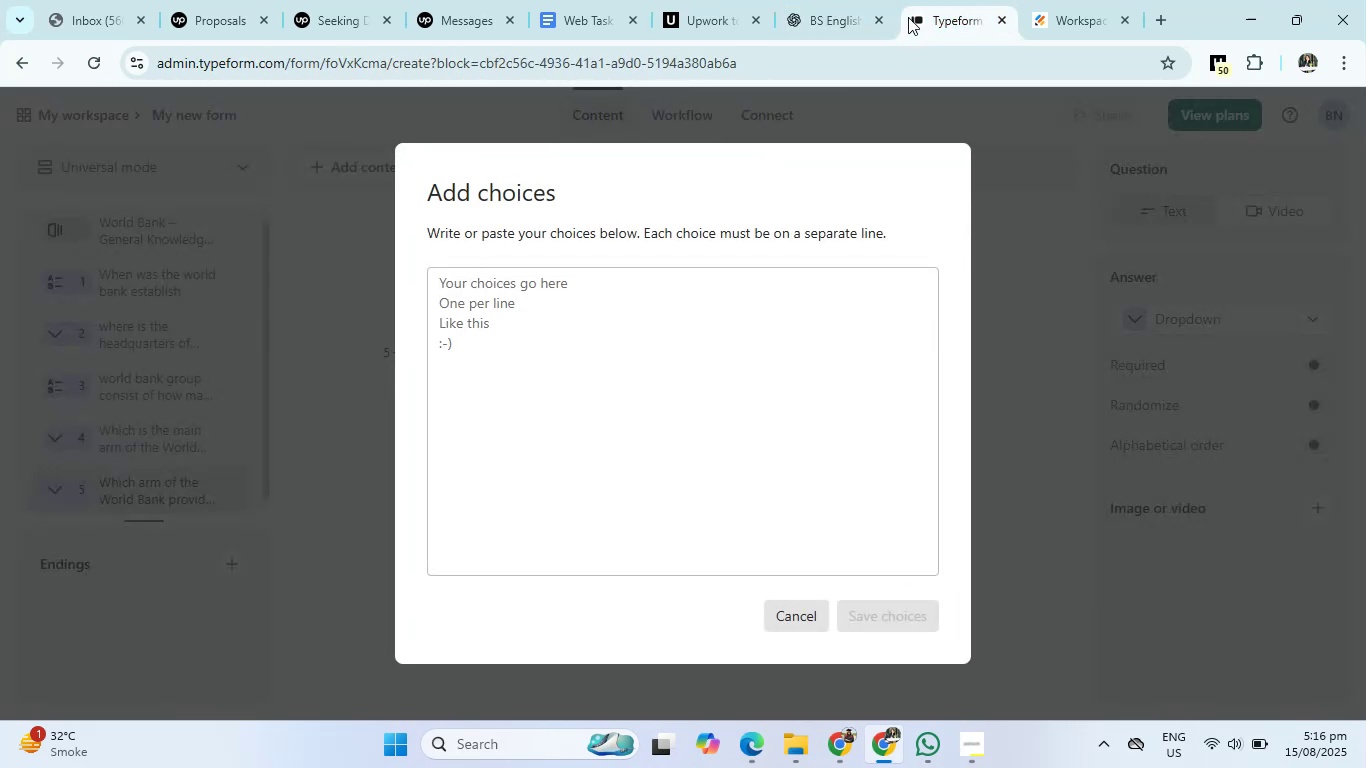 
left_click([845, 0])
 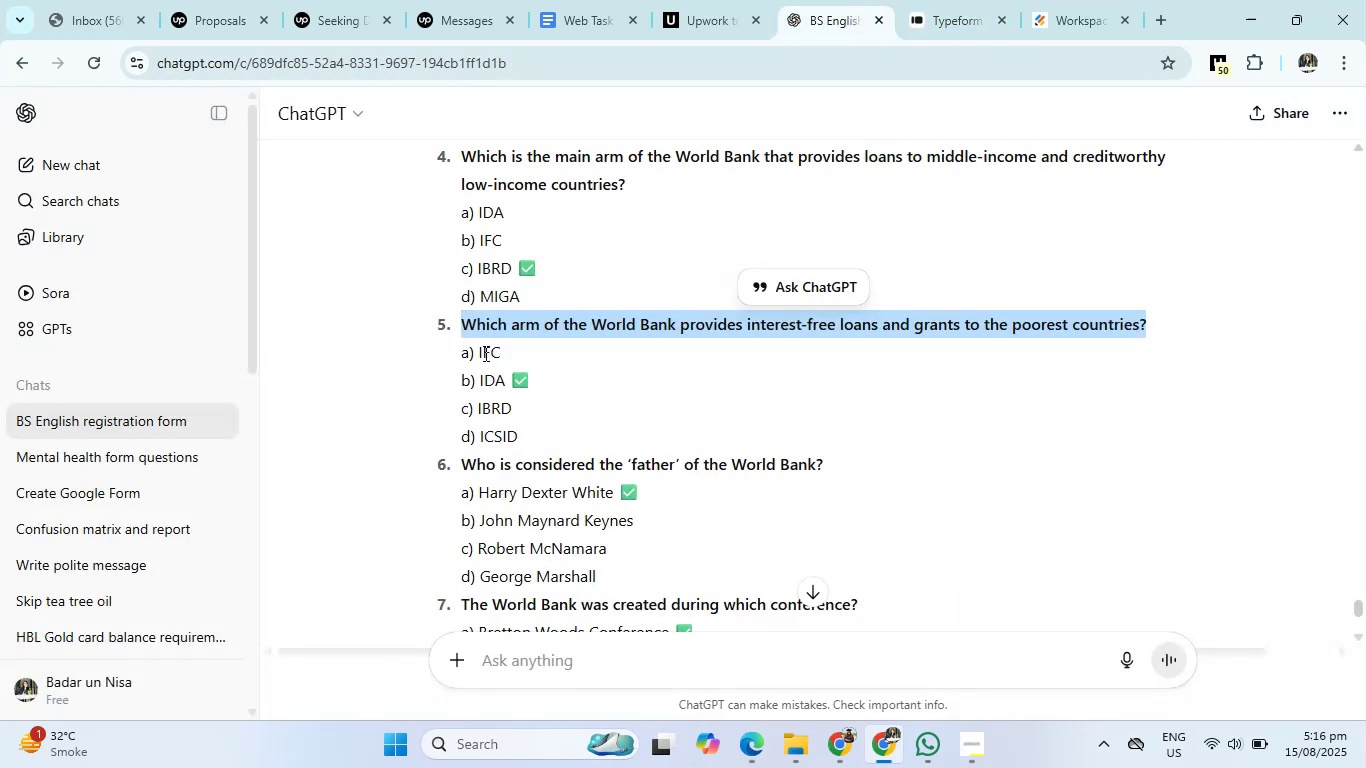 
left_click_drag(start_coordinate=[478, 352], to_coordinate=[525, 428])
 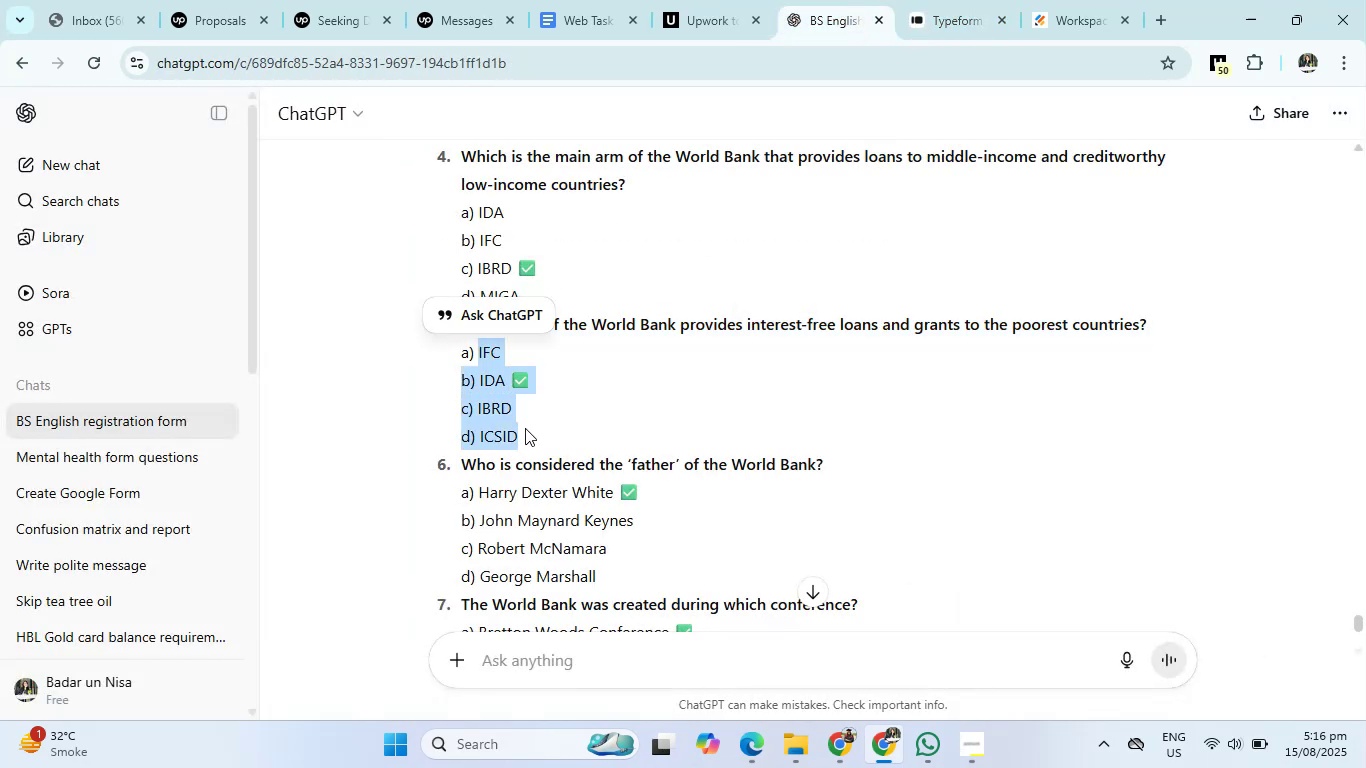 
key(Control+C)
 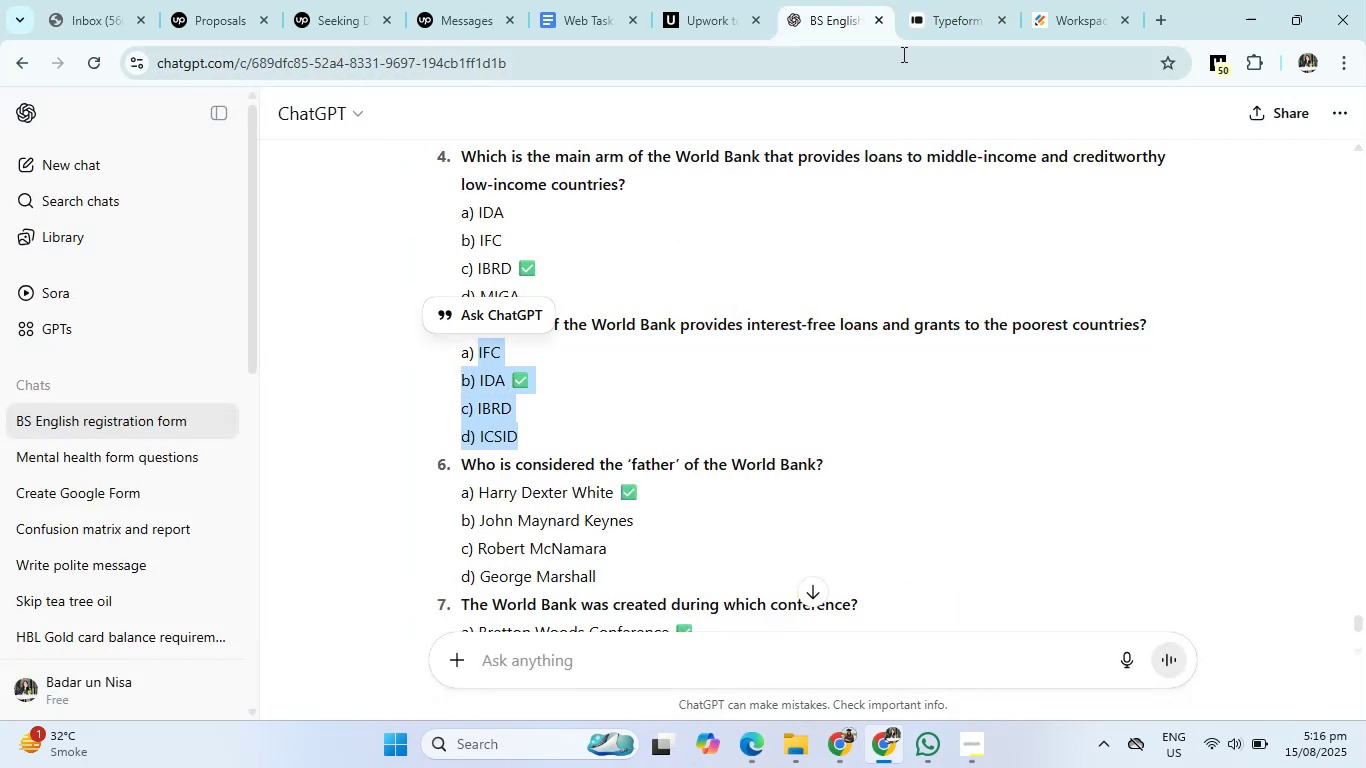 
left_click([919, 31])
 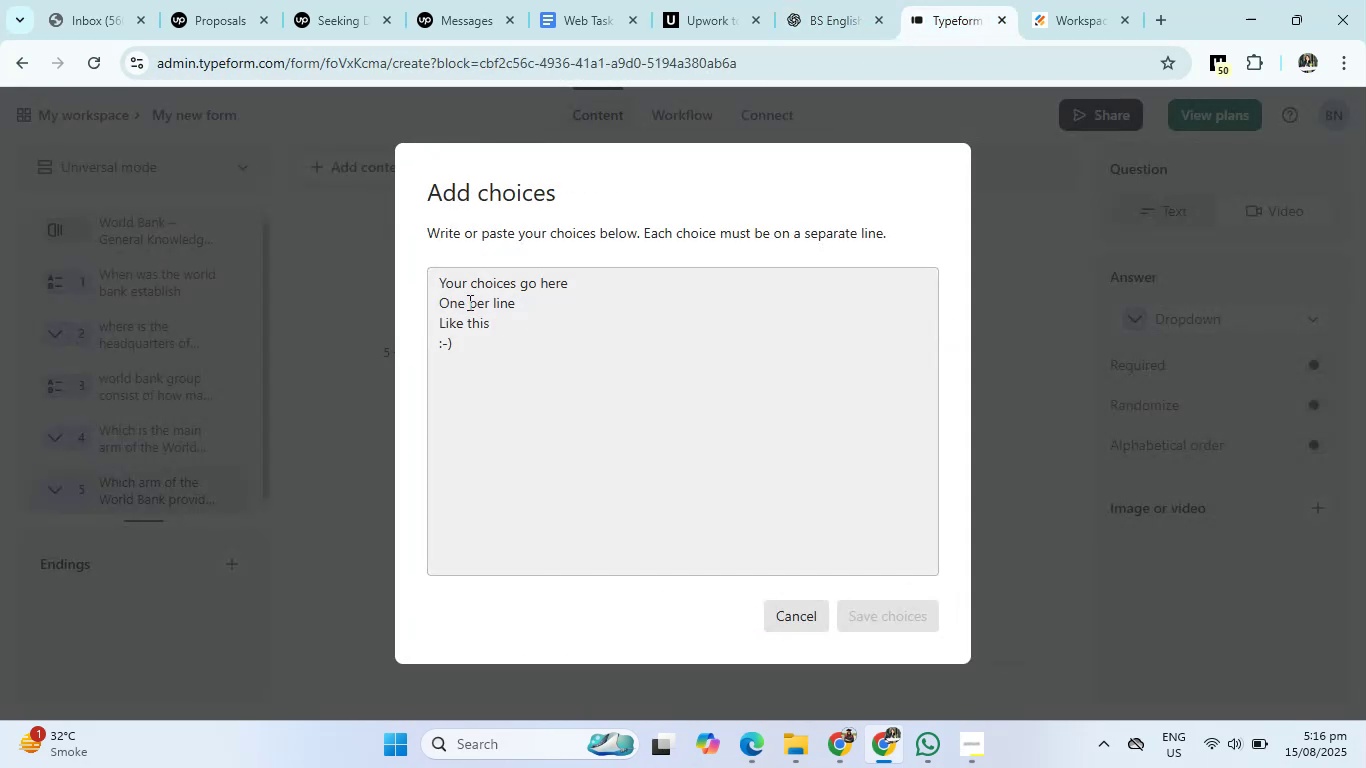 
left_click([463, 290])
 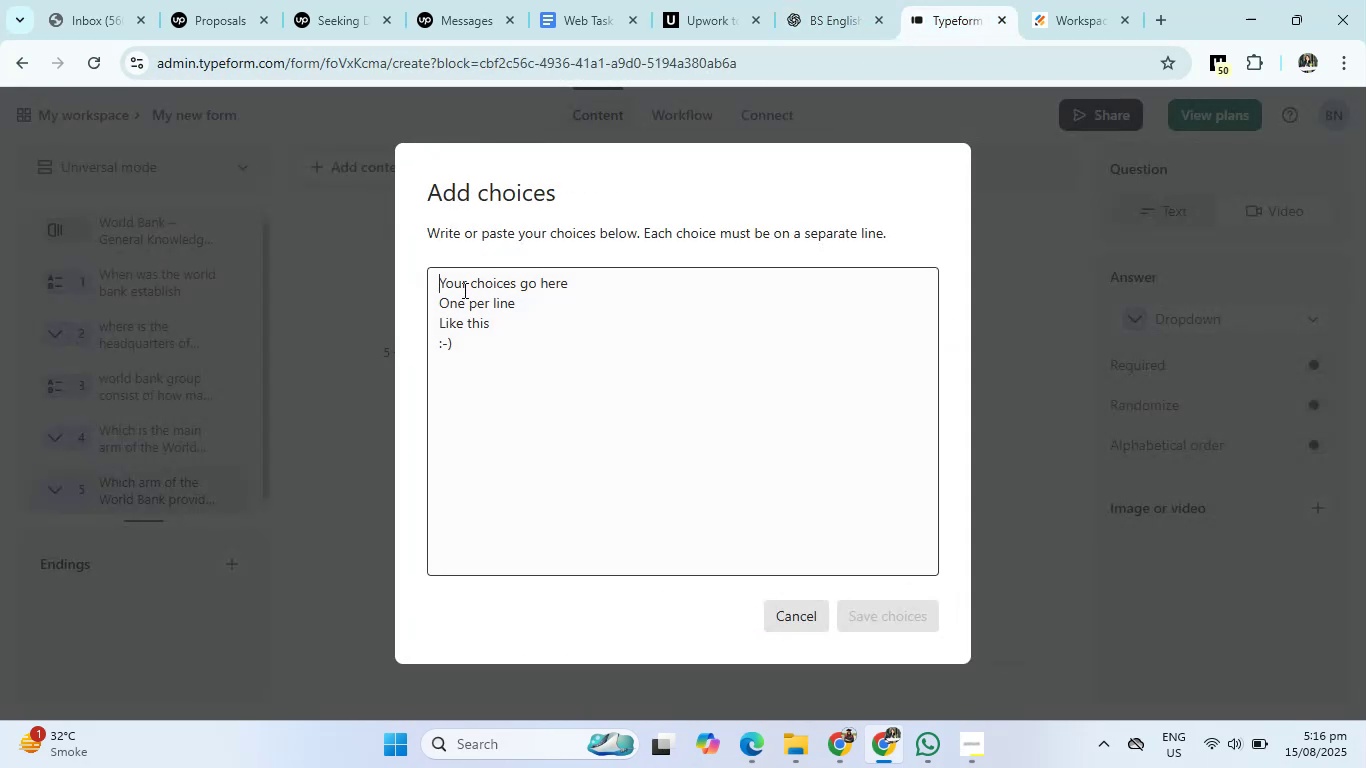 
key(Control+V)
 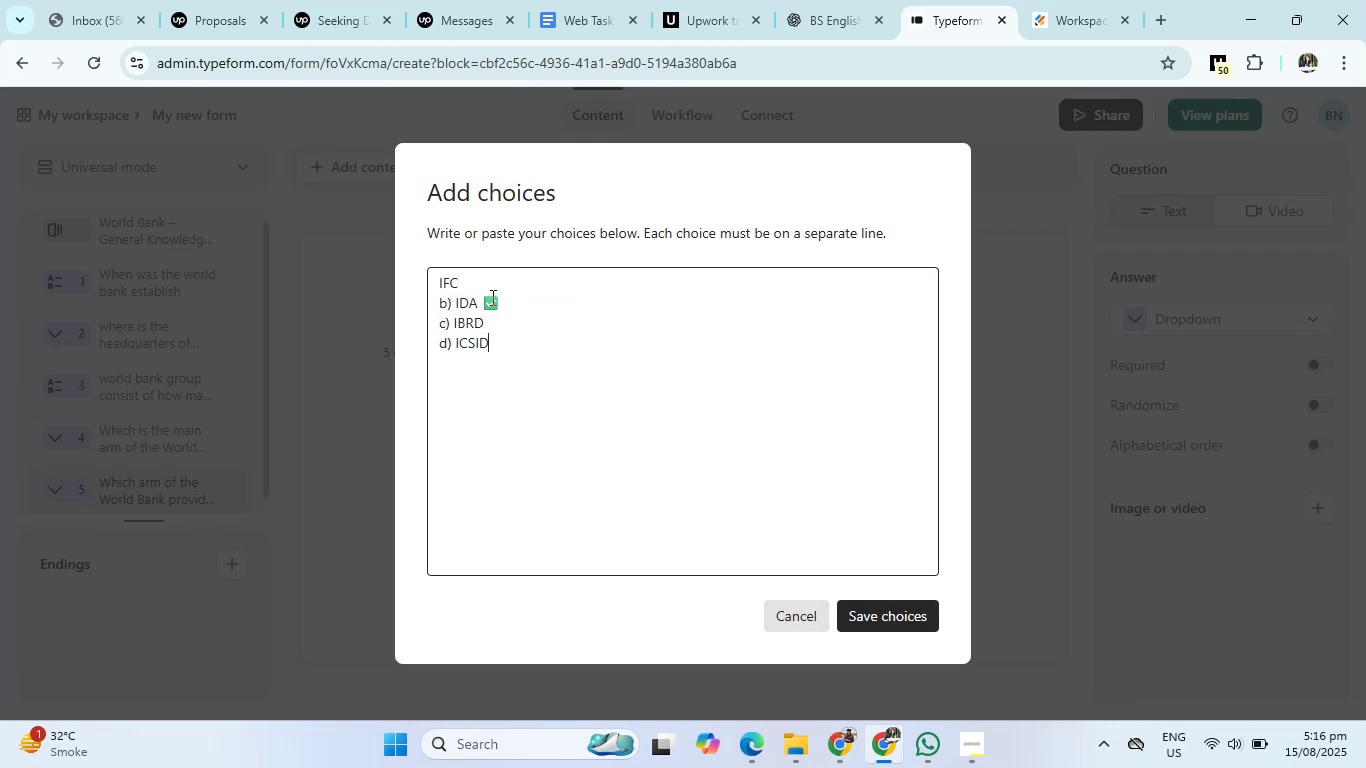 
left_click([513, 300])
 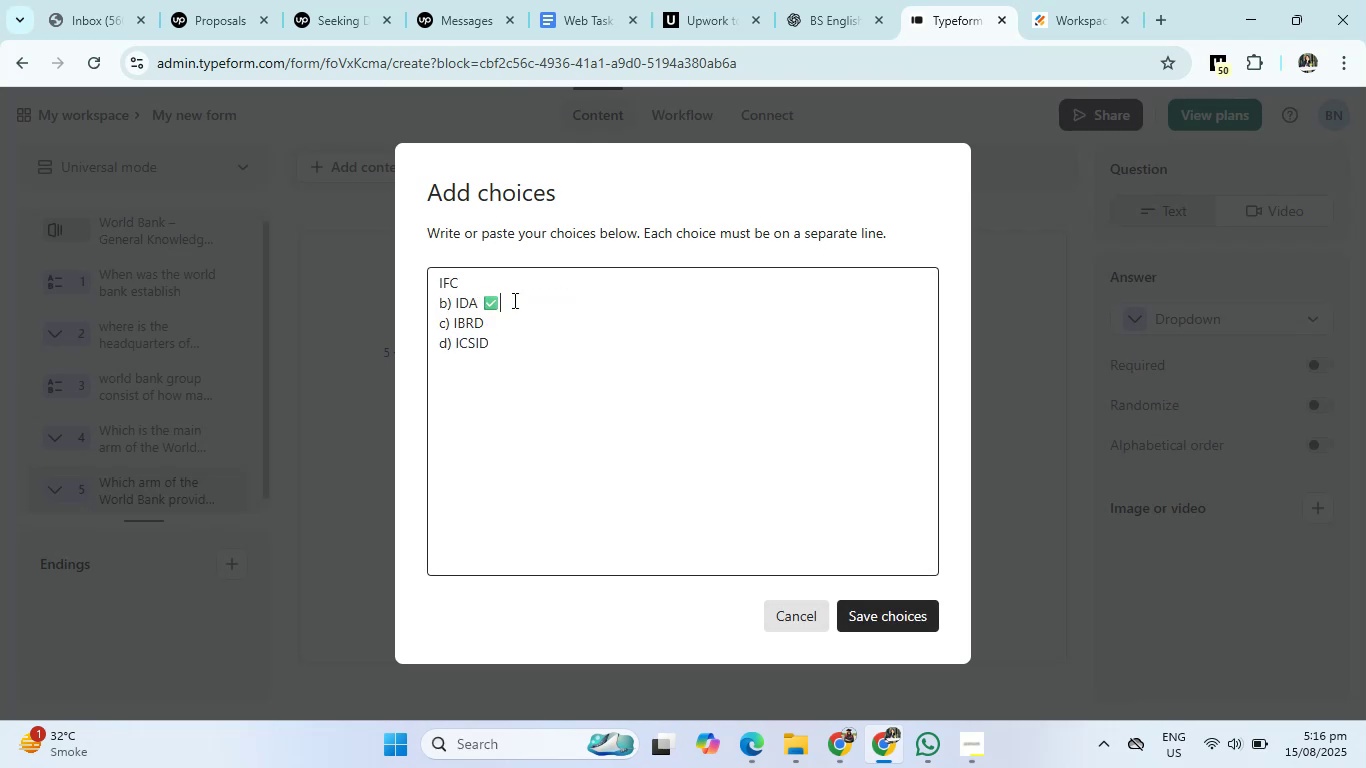 
key(Backspace)
 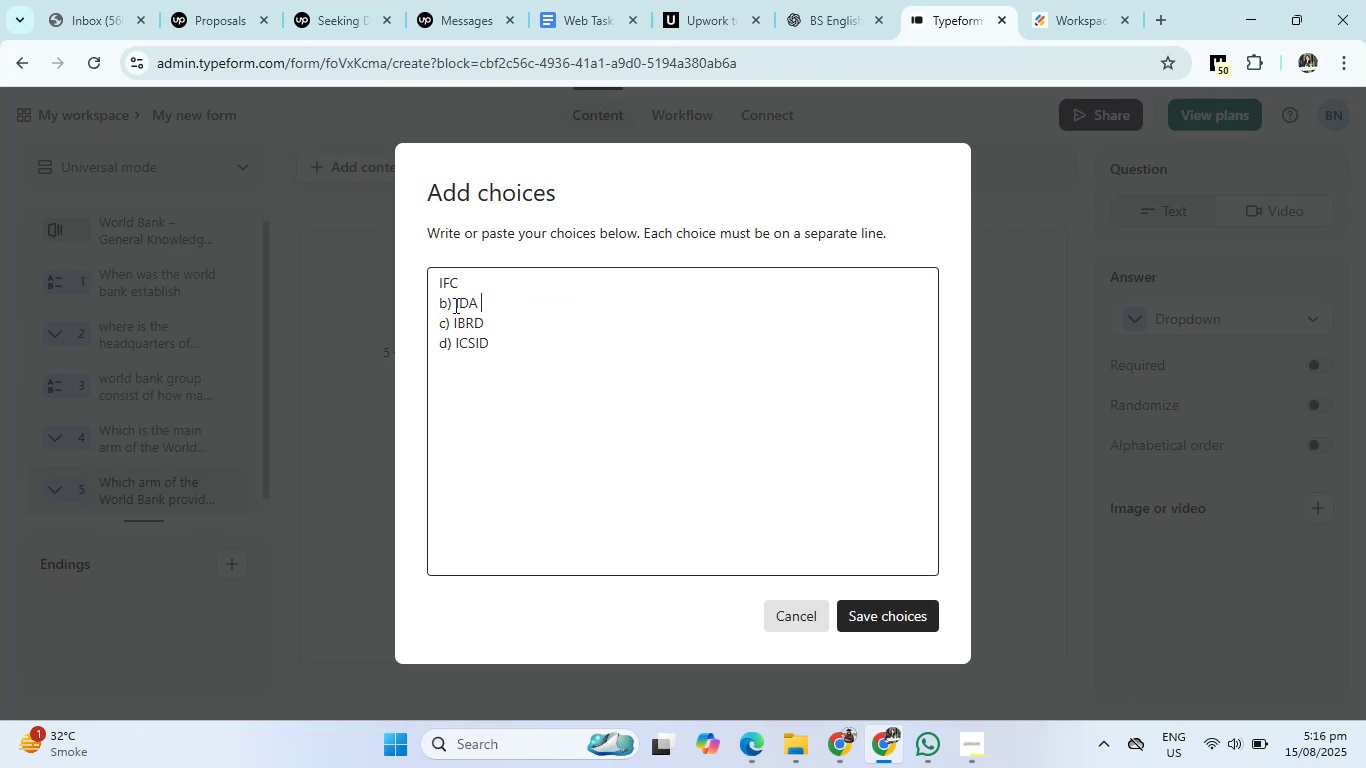 
left_click([454, 305])
 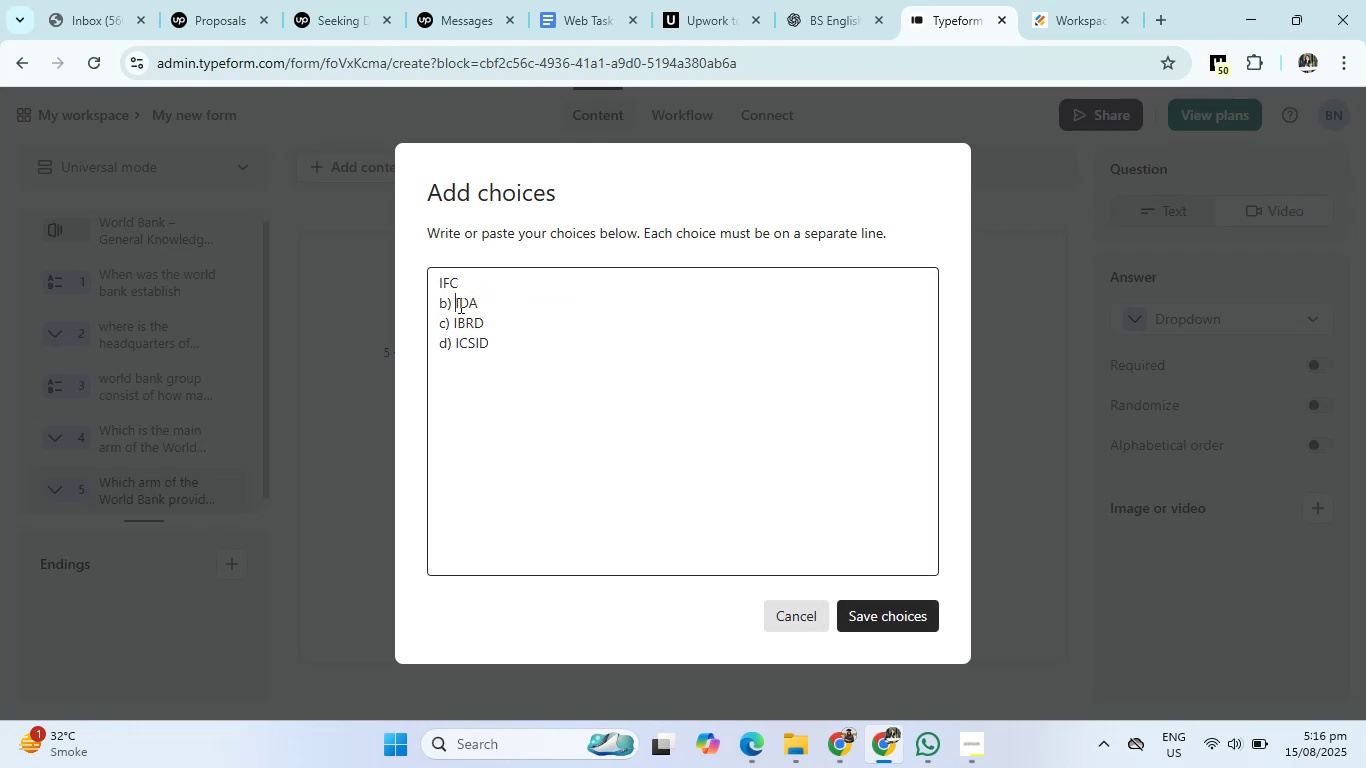 
key(Backspace)
 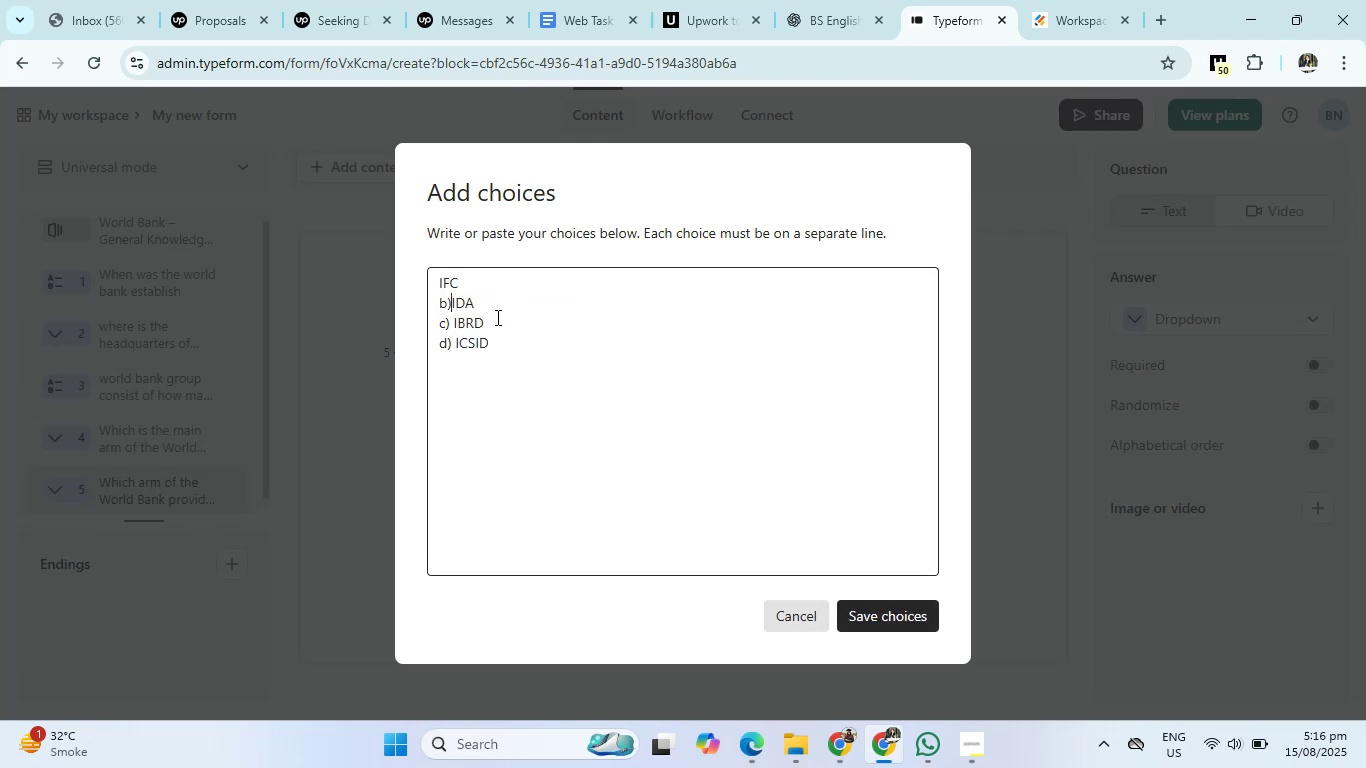 
key(Backspace)
 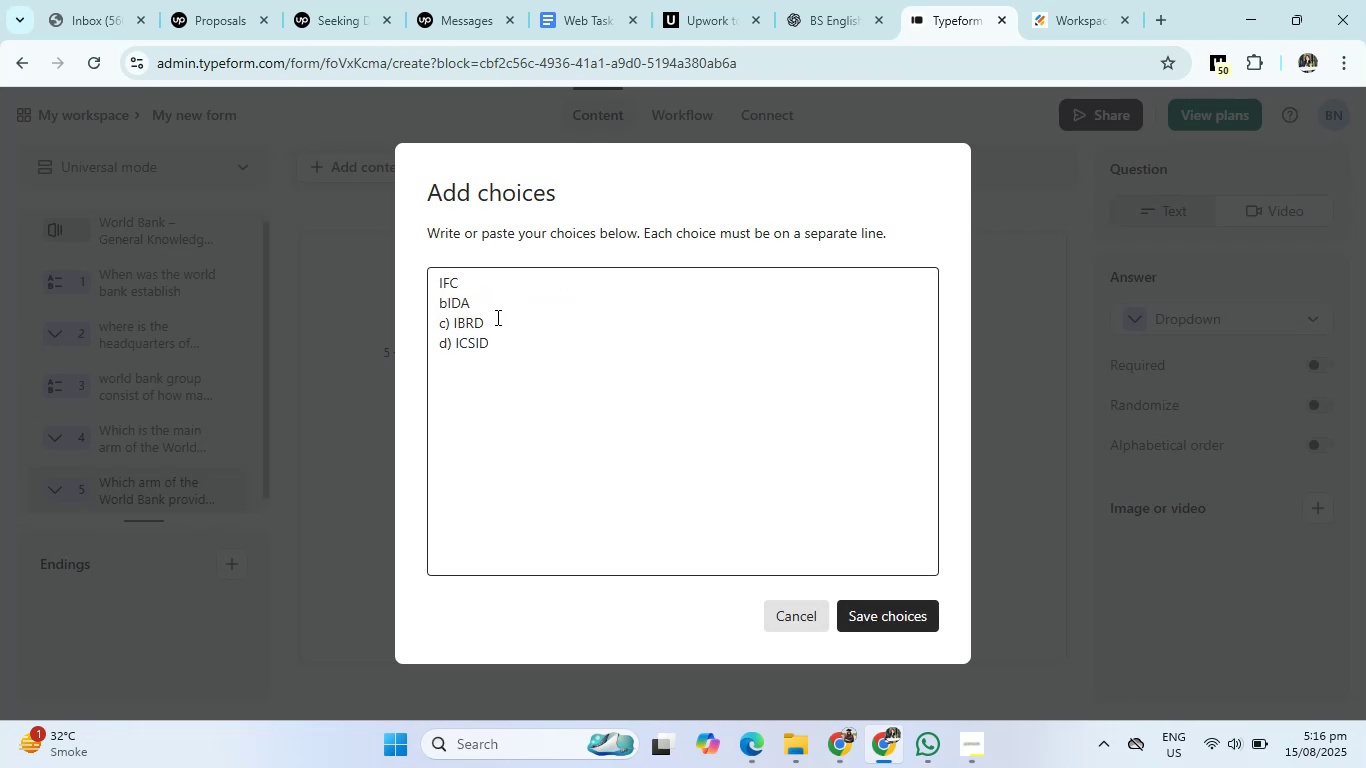 
key(Backspace)
 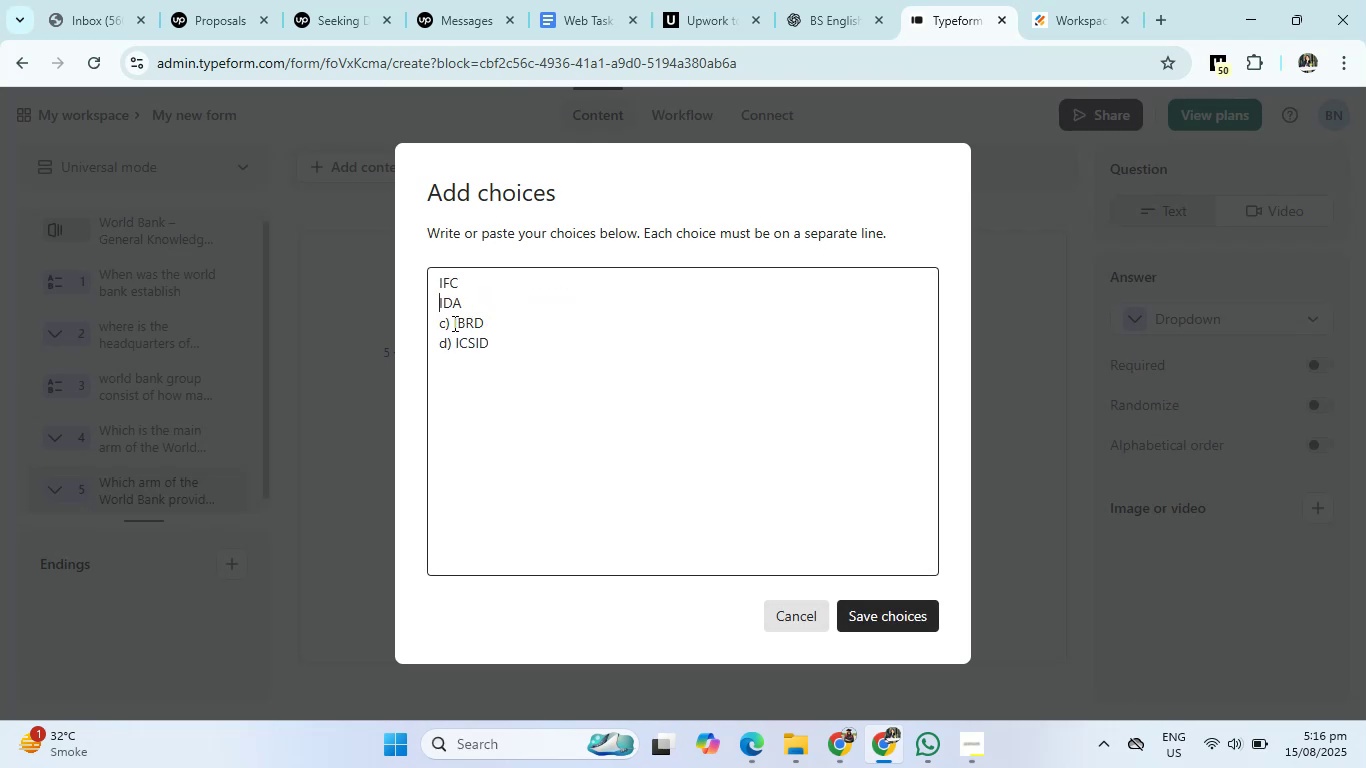 
left_click([456, 323])
 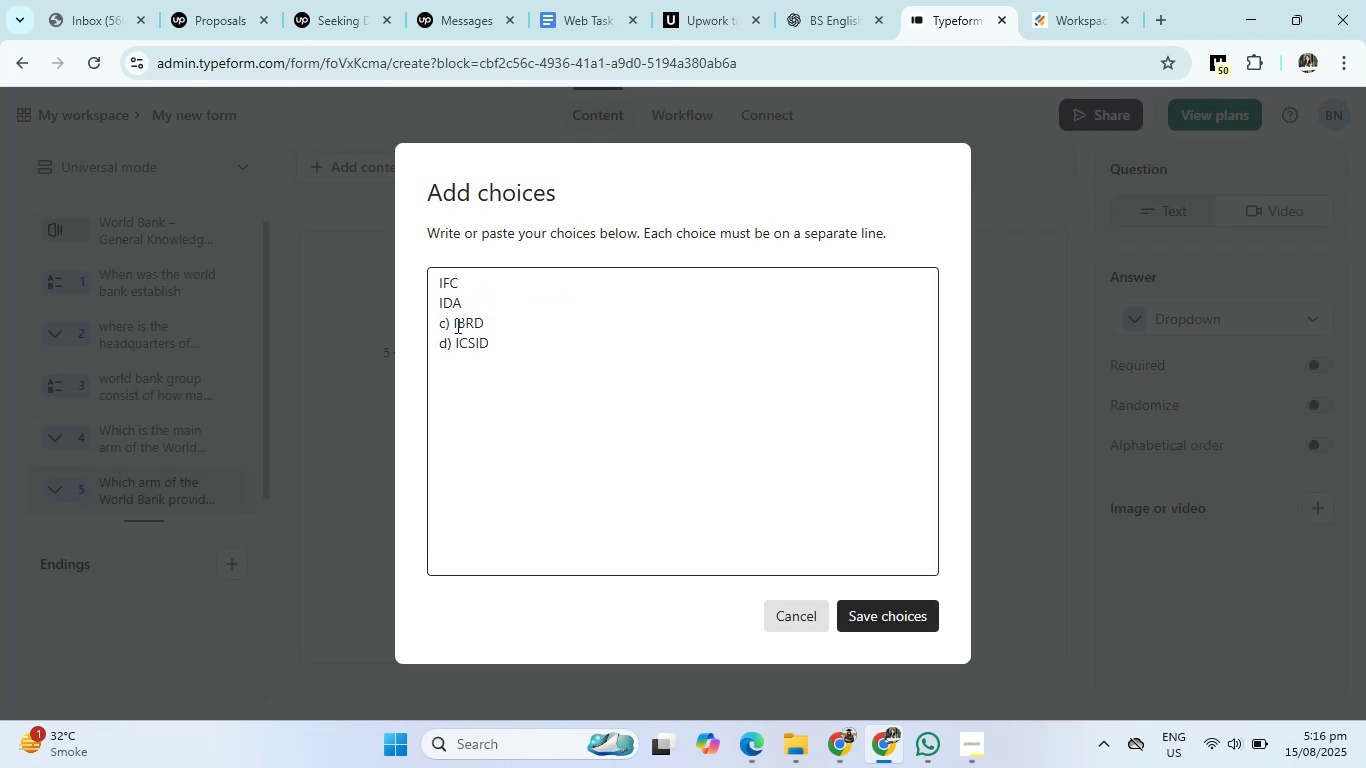 
key(ArrowLeft)
 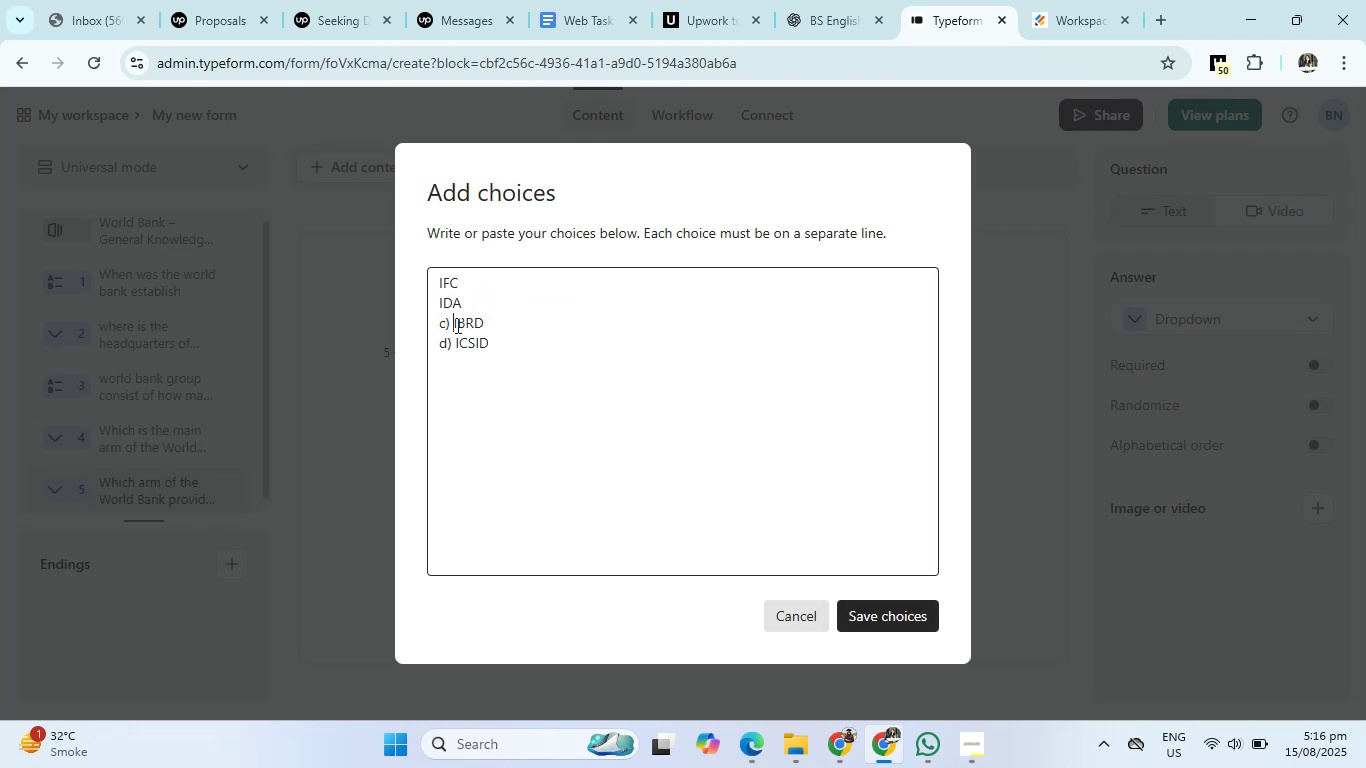 
key(Backspace)
 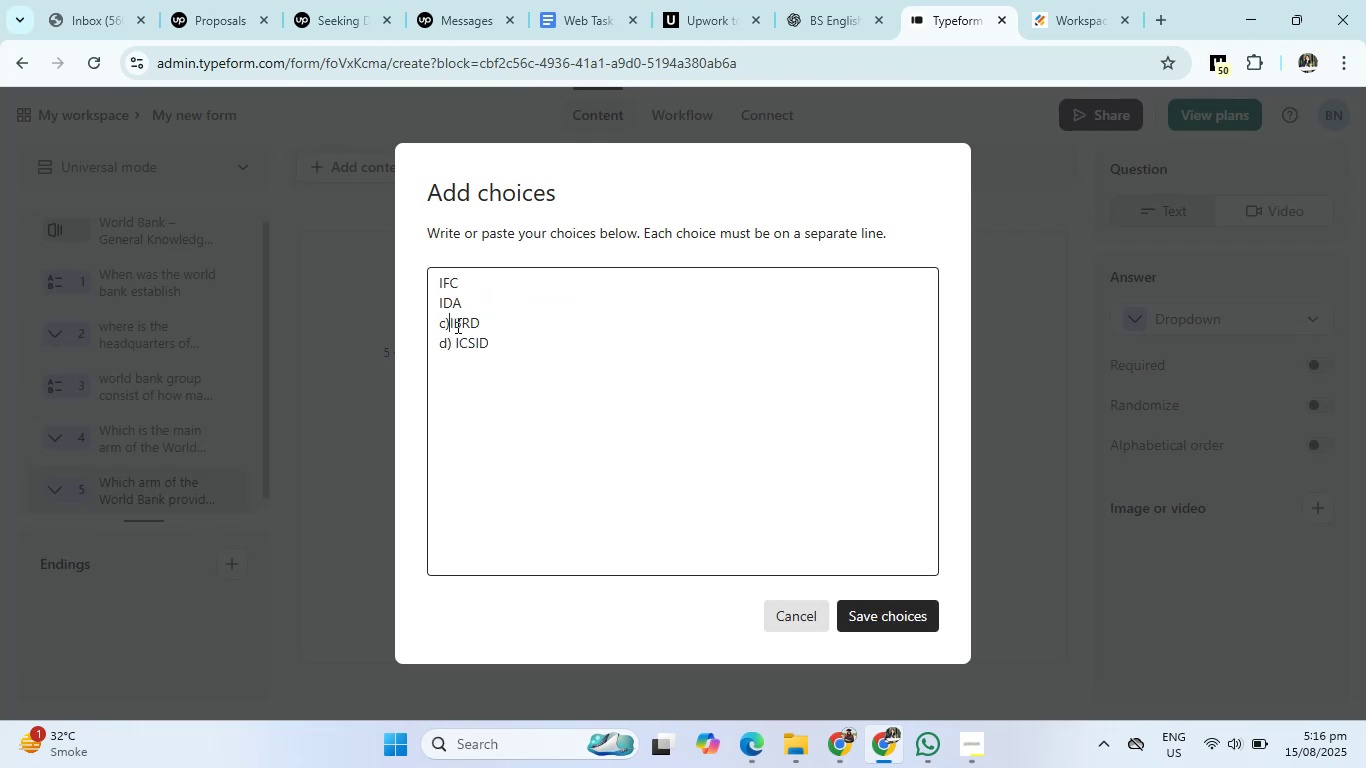 
key(Backspace)
 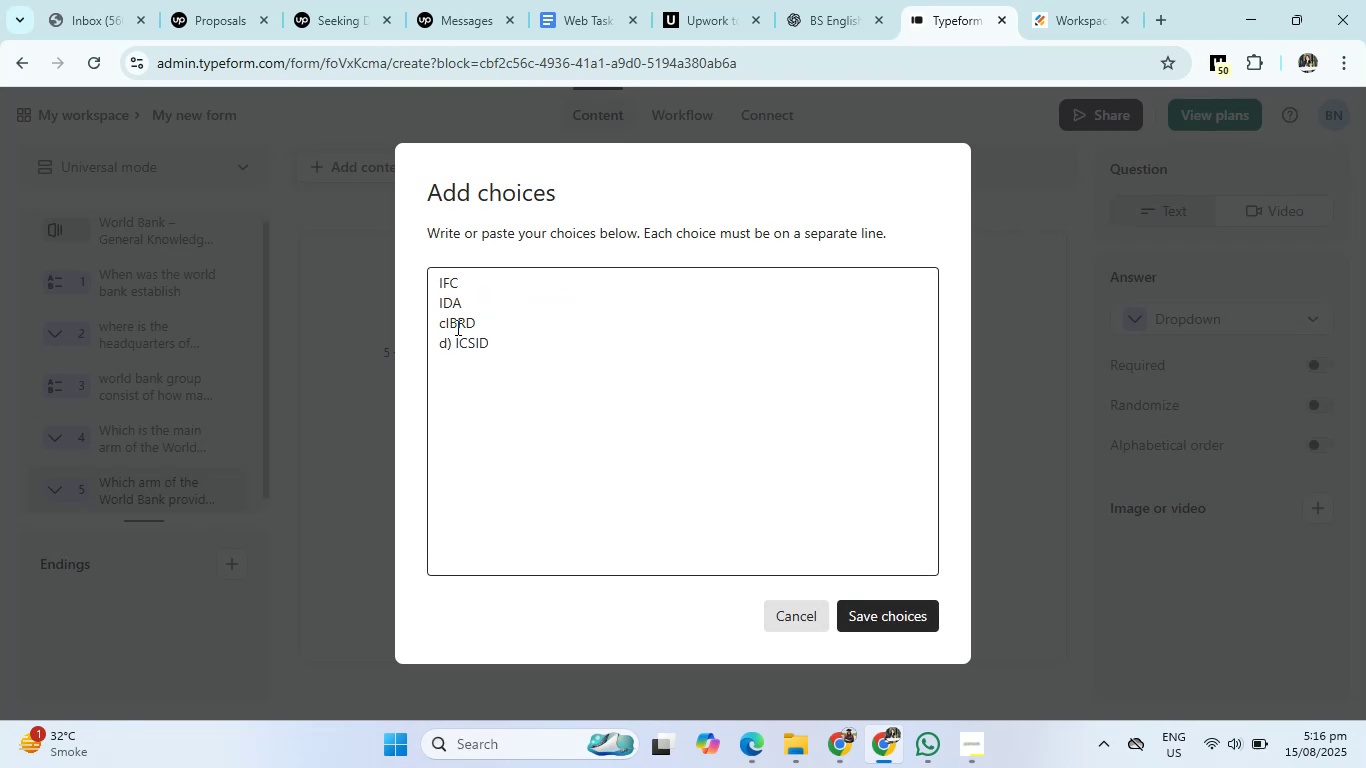 
key(Backspace)
 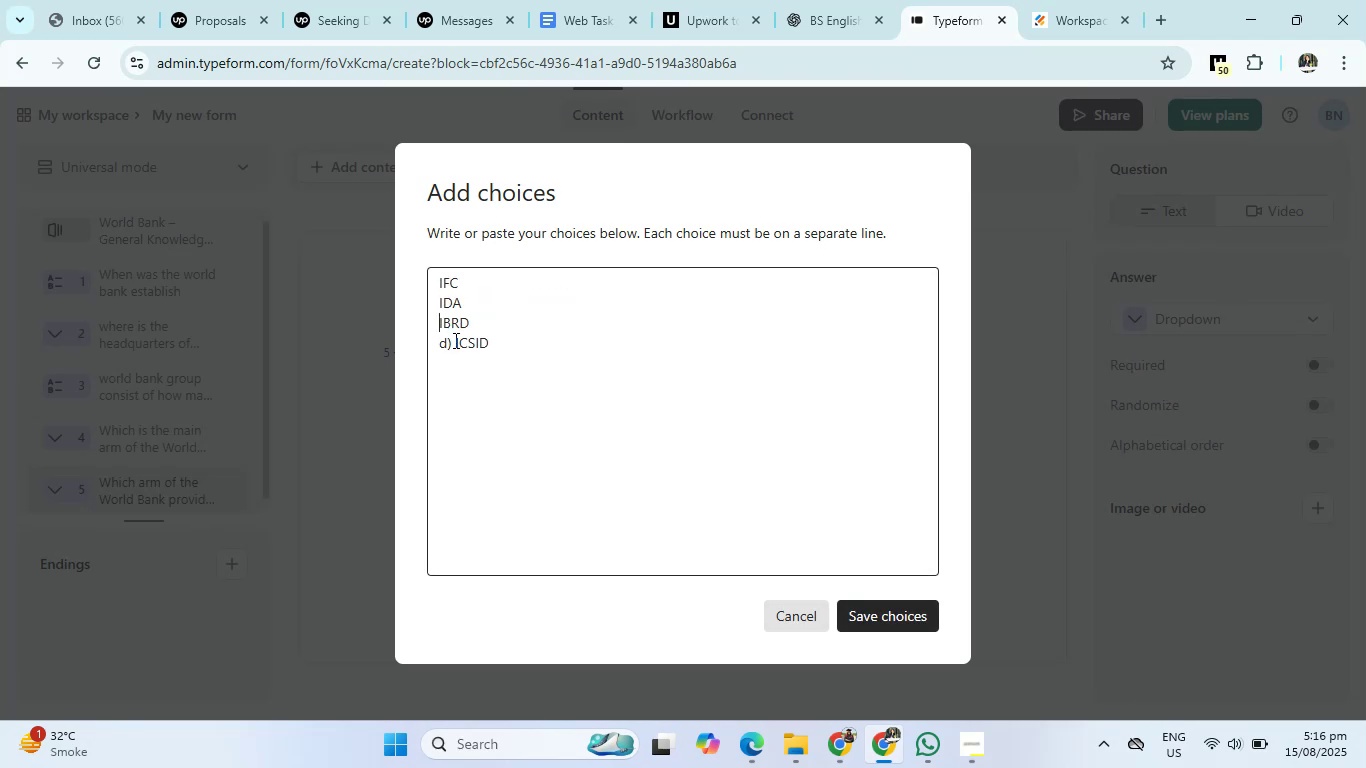 
left_click([454, 340])
 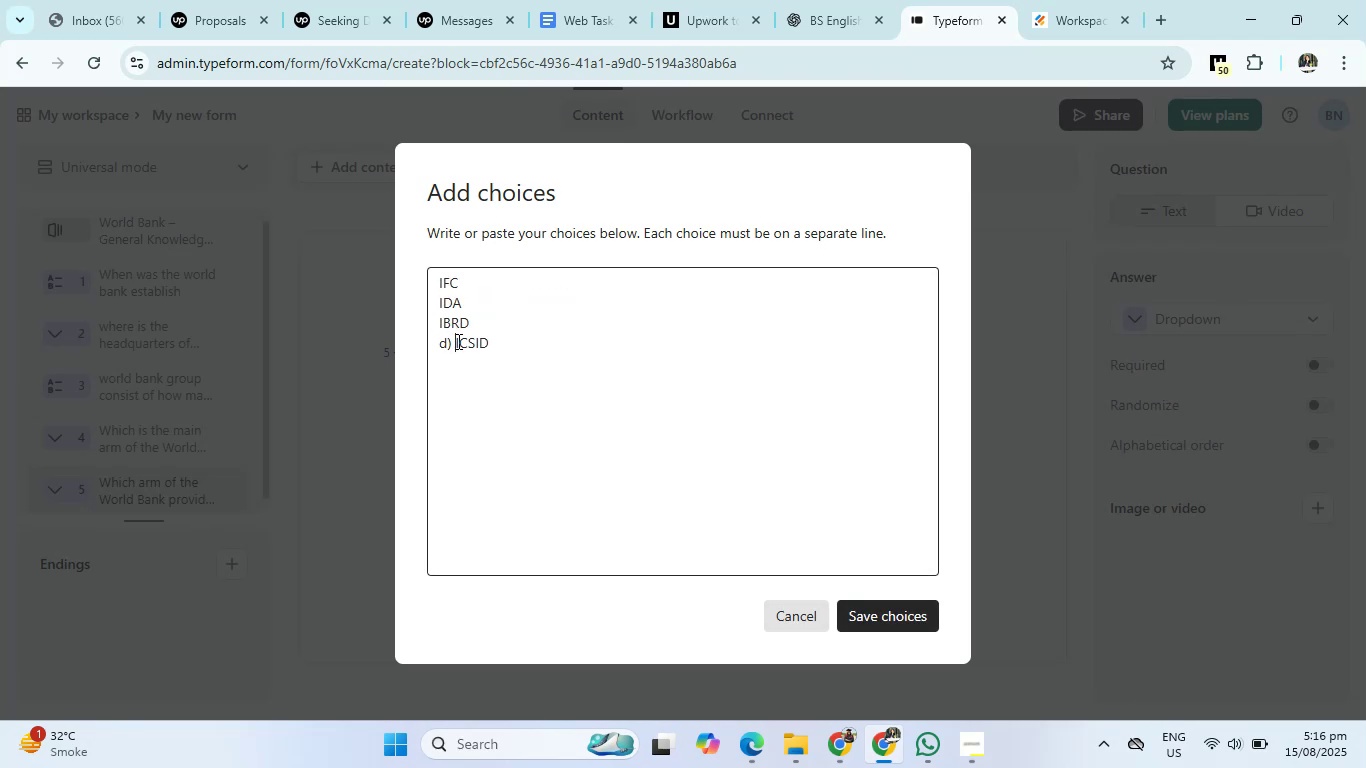 
key(Backspace)
 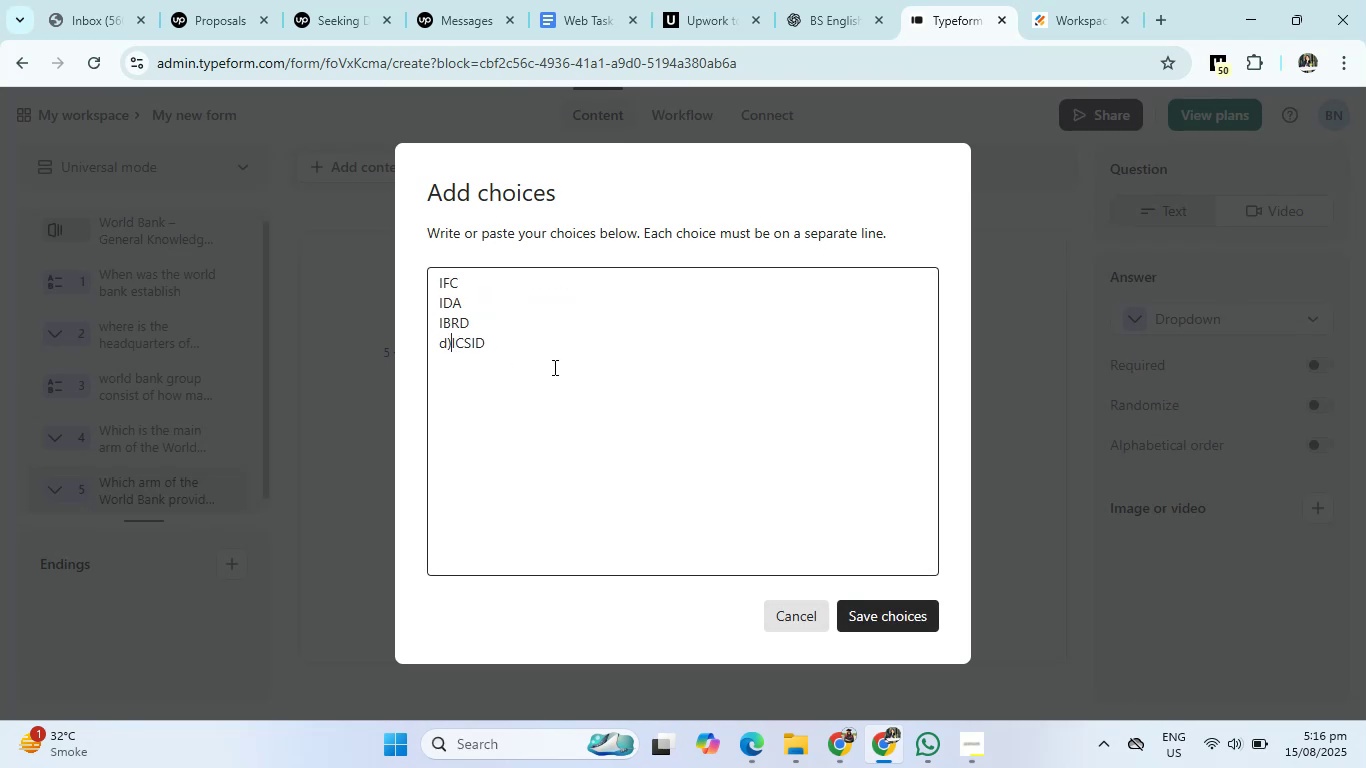 
key(Backspace)
 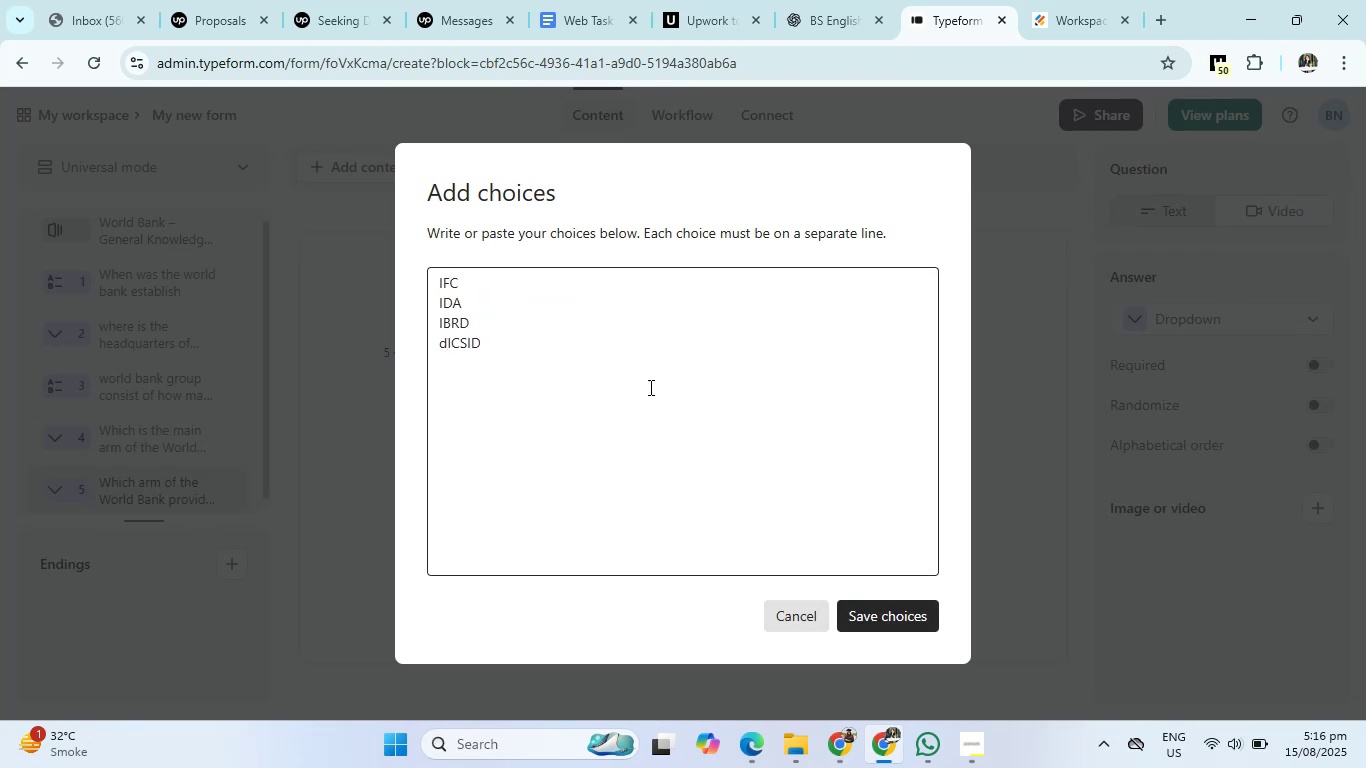 
key(Backspace)
 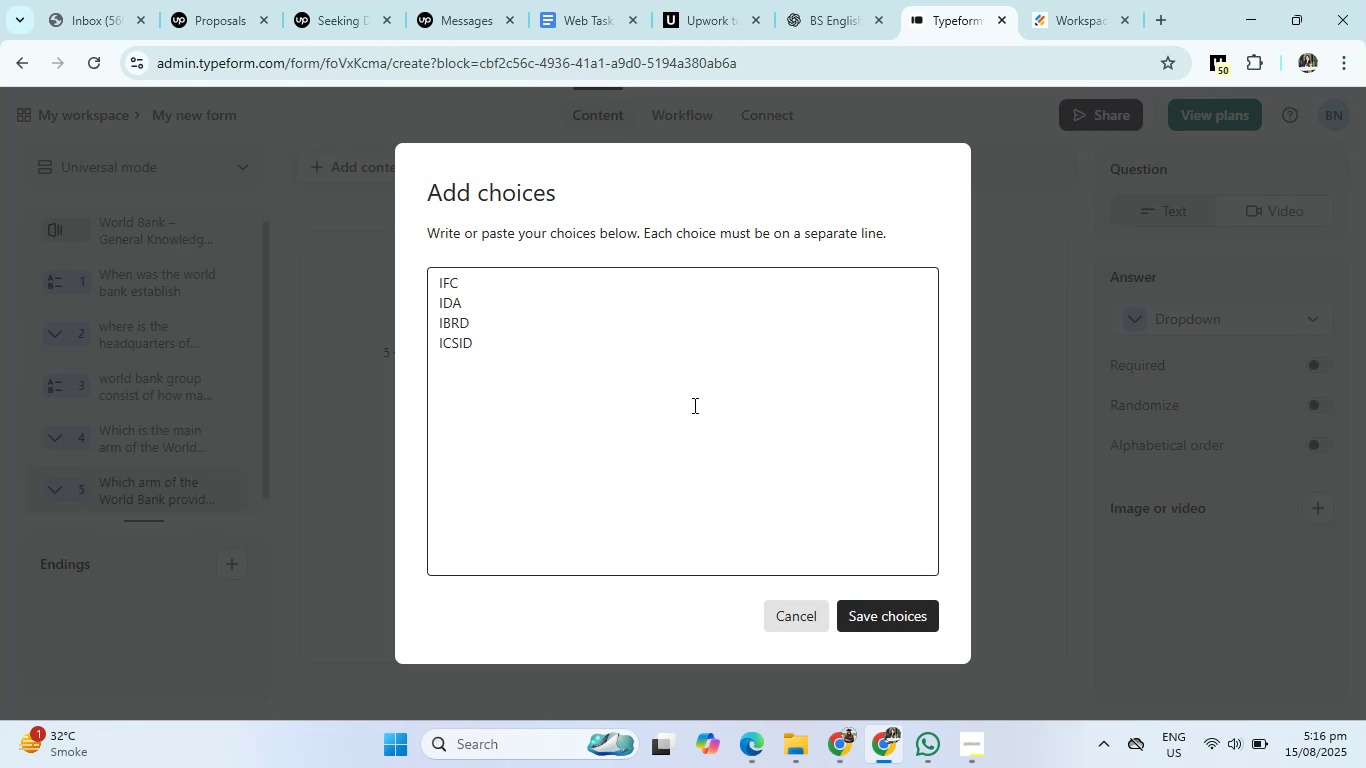 
key(Backspace)
 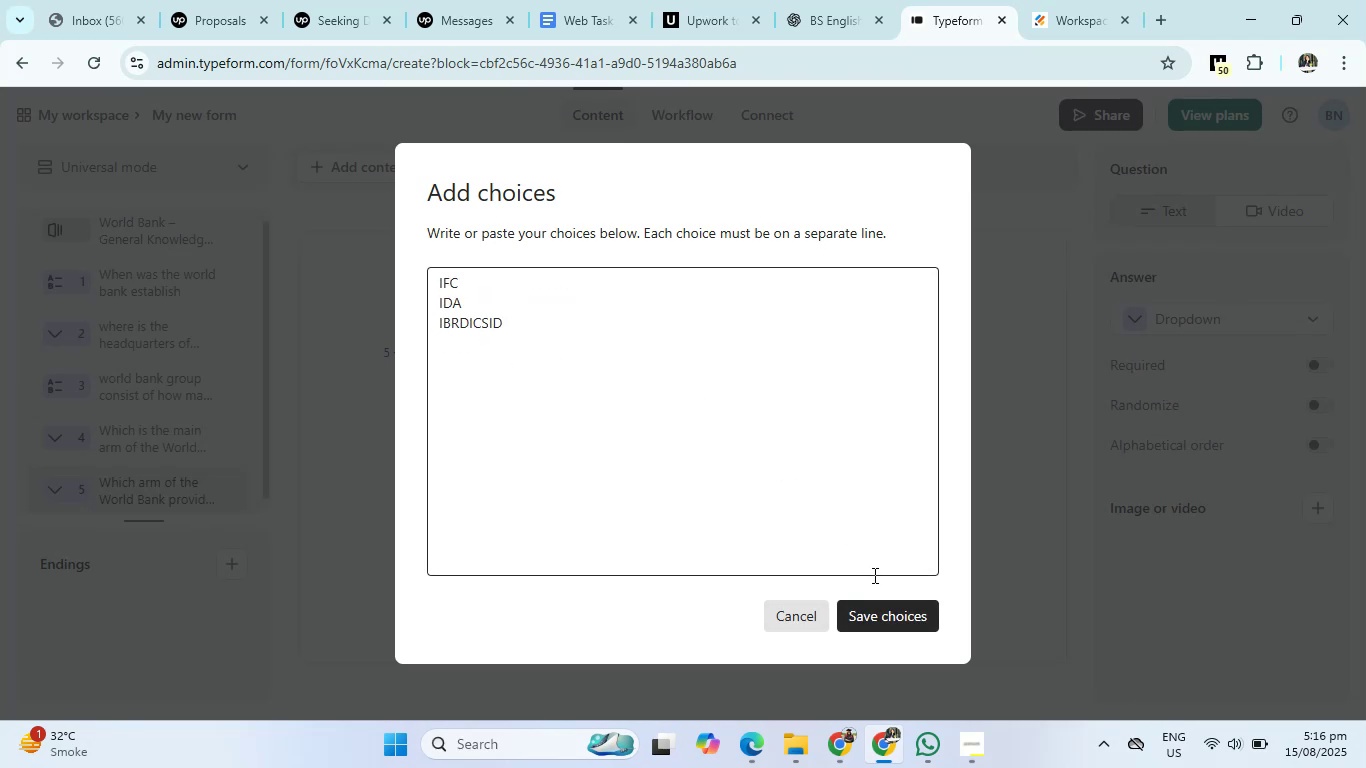 
key(Shift+Enter)
 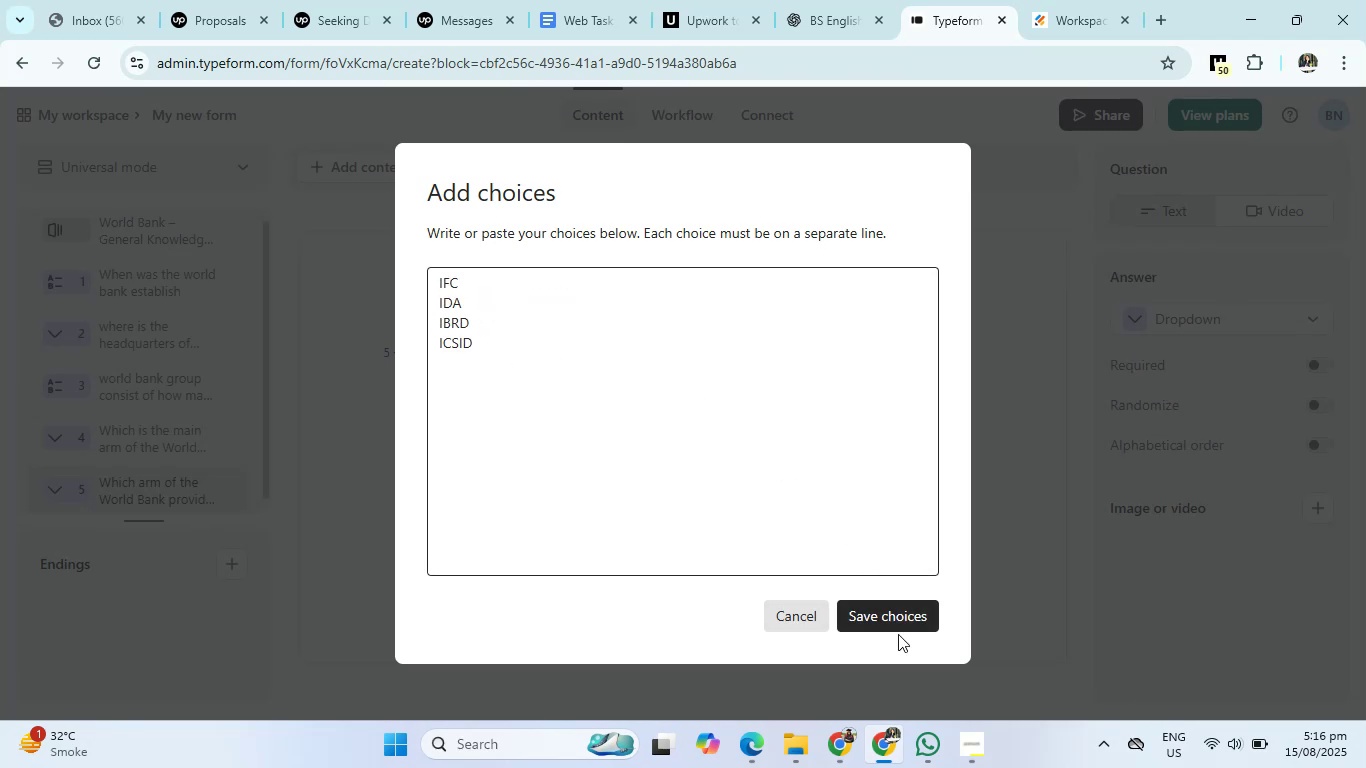 
left_click([888, 624])
 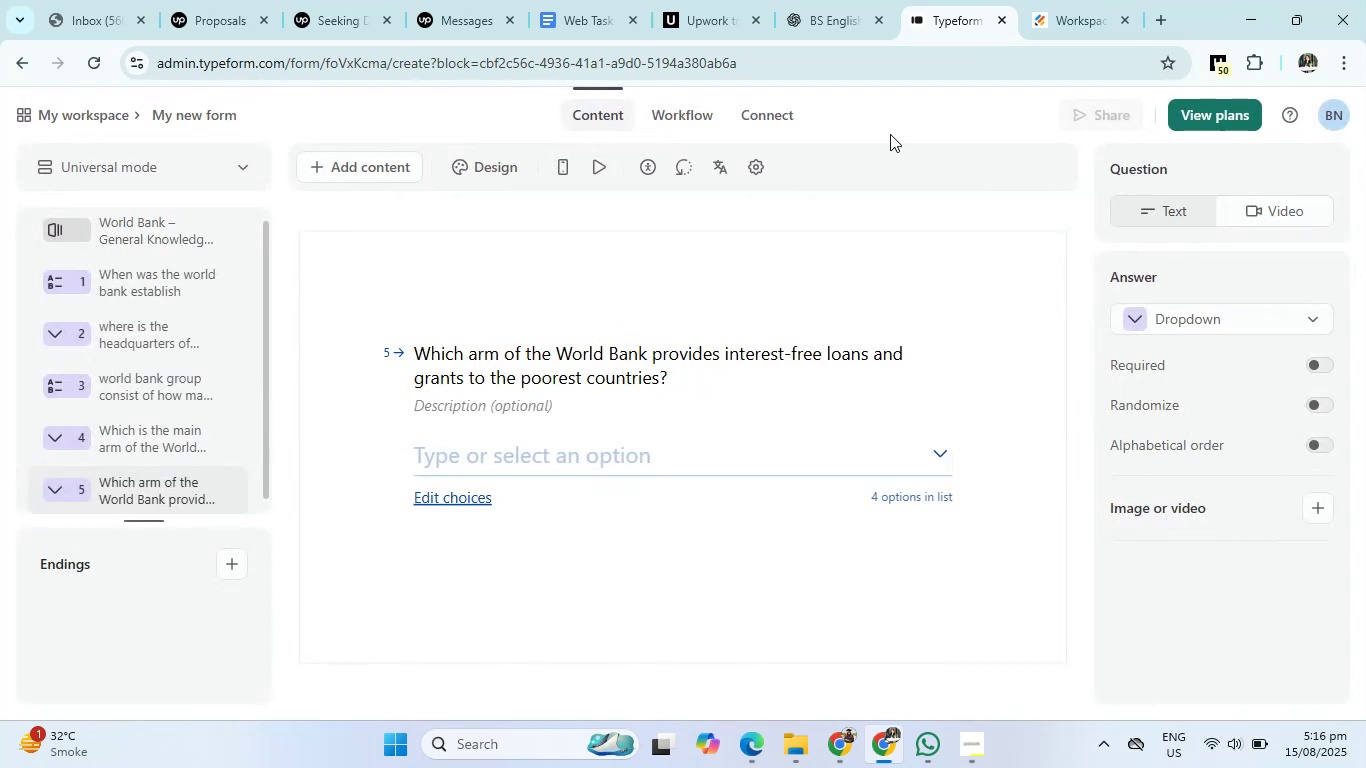 
left_click([832, 3])
 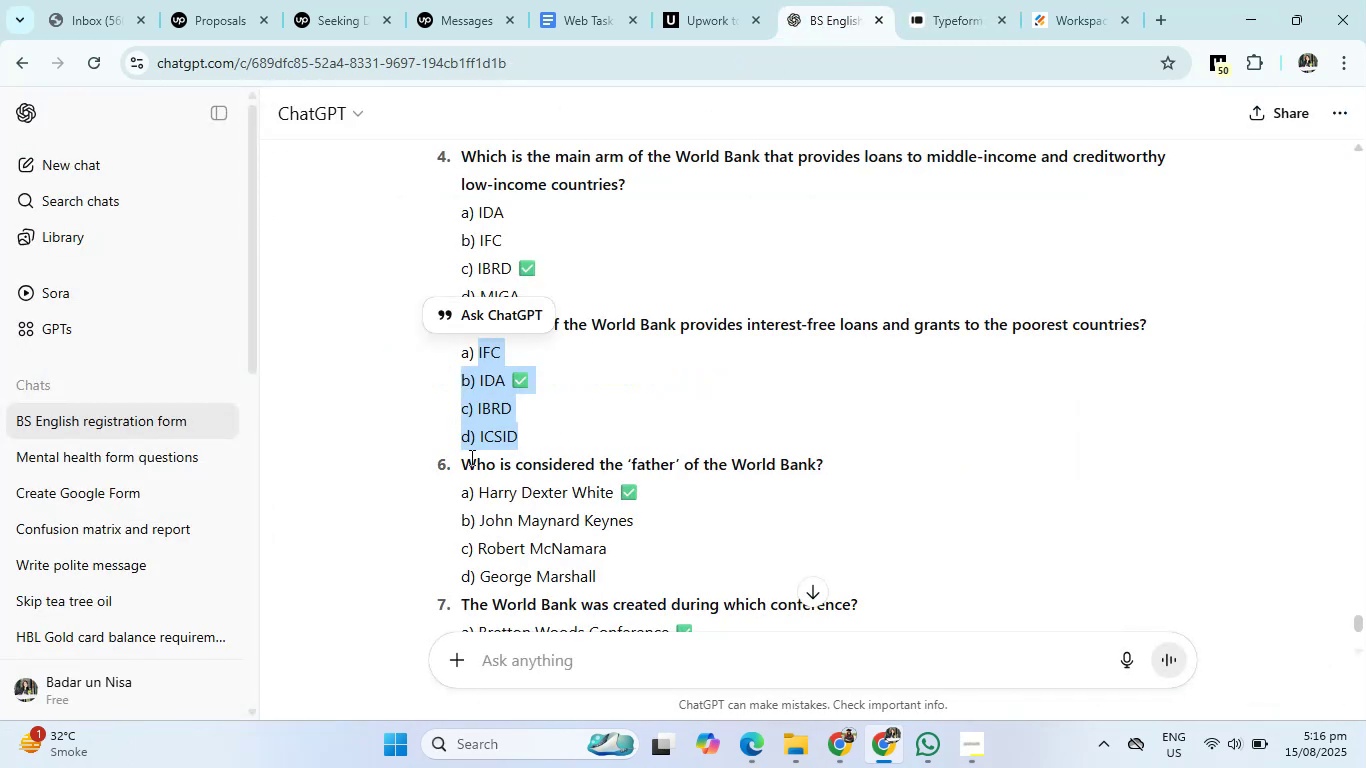 
left_click_drag(start_coordinate=[461, 460], to_coordinate=[878, 463])
 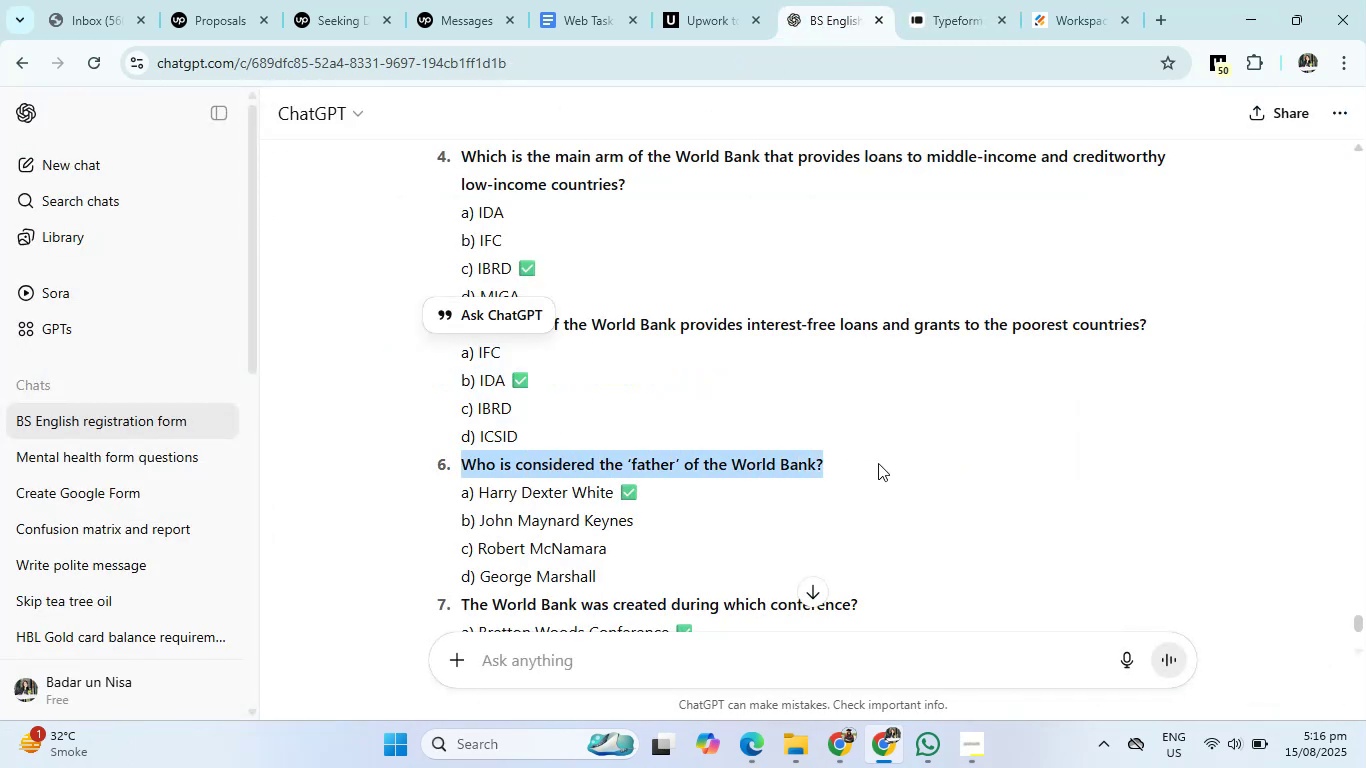 
key(Control+C)
 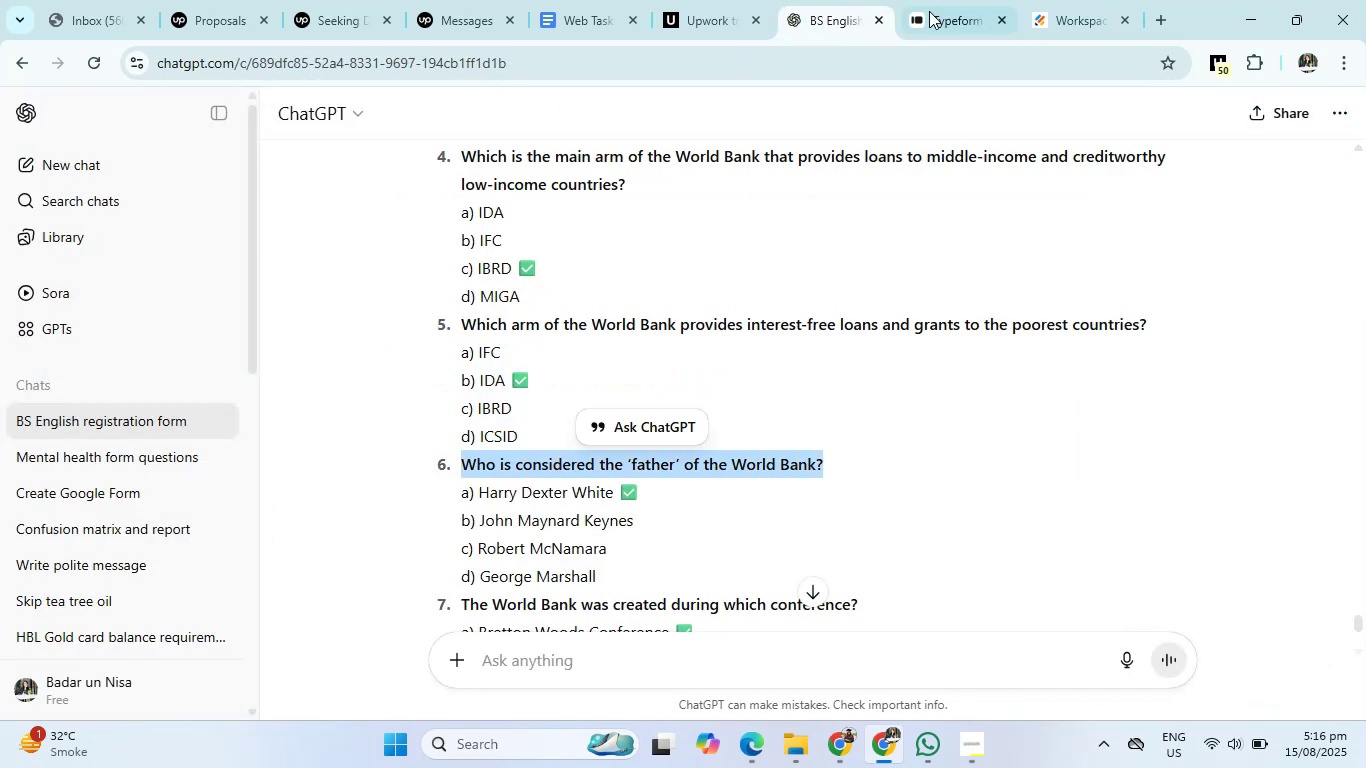 
left_click([943, 0])
 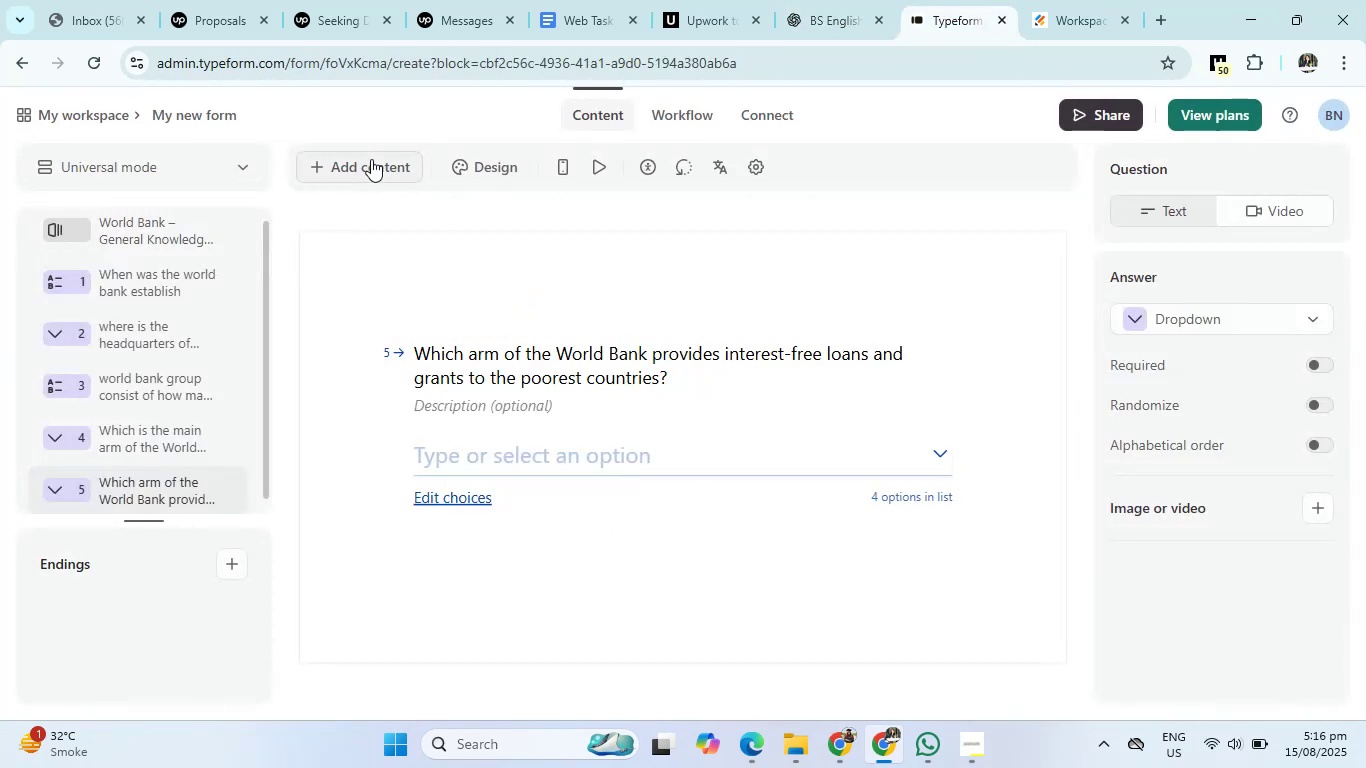 
left_click([371, 159])
 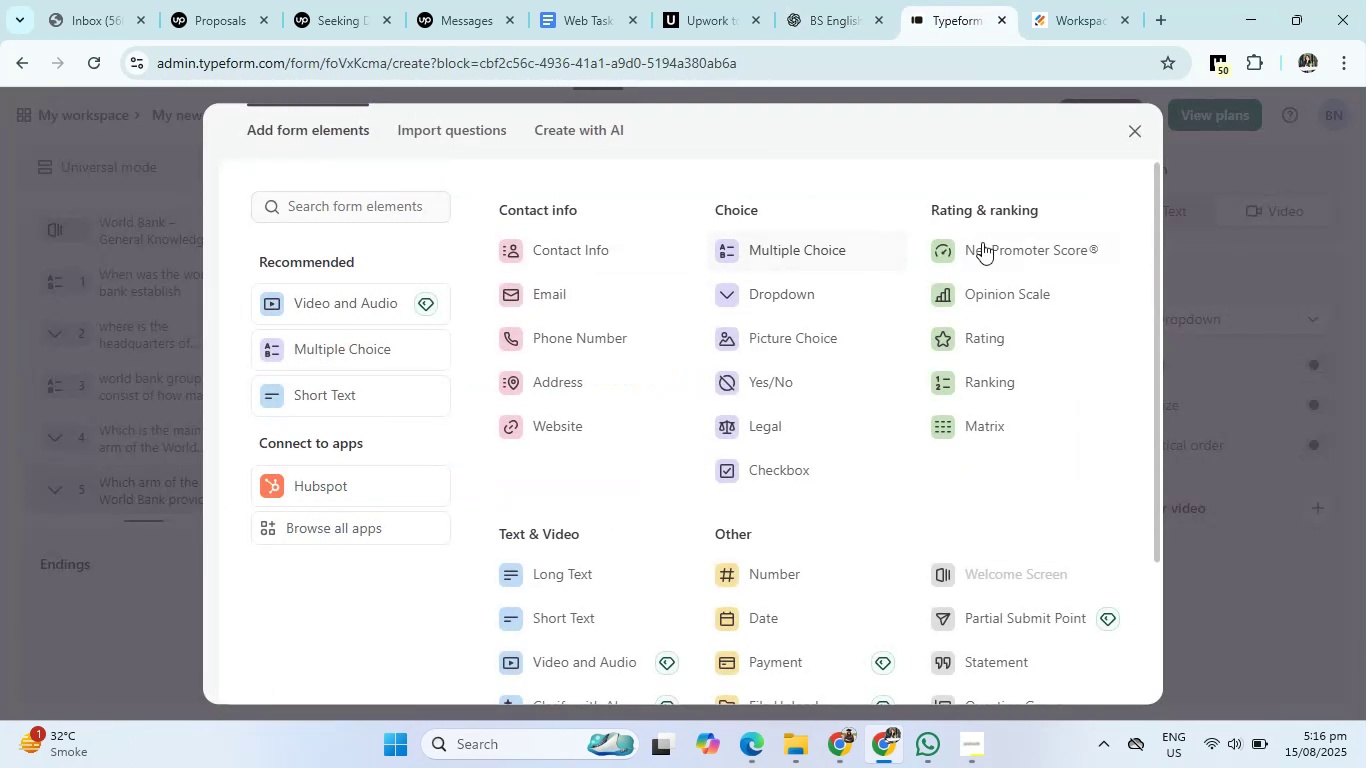 
left_click([801, 291])
 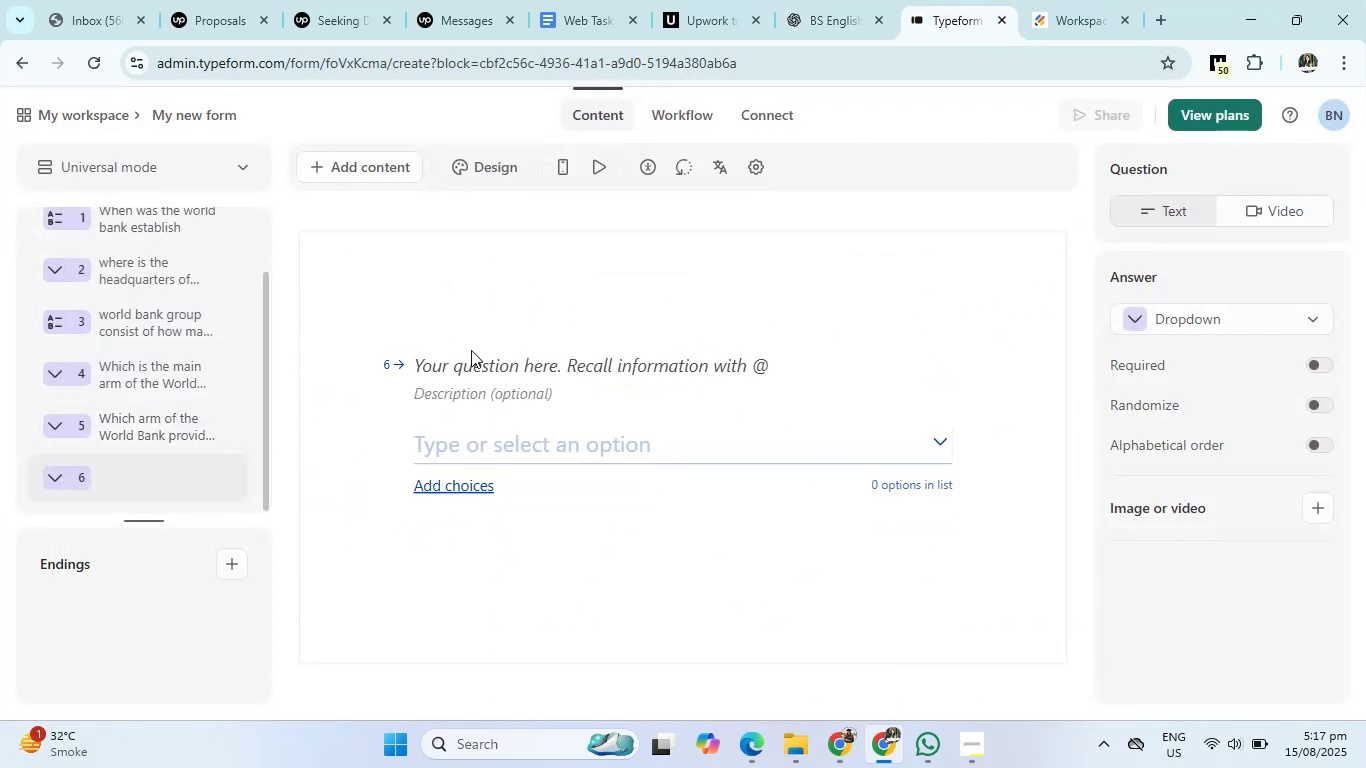 
left_click([466, 368])
 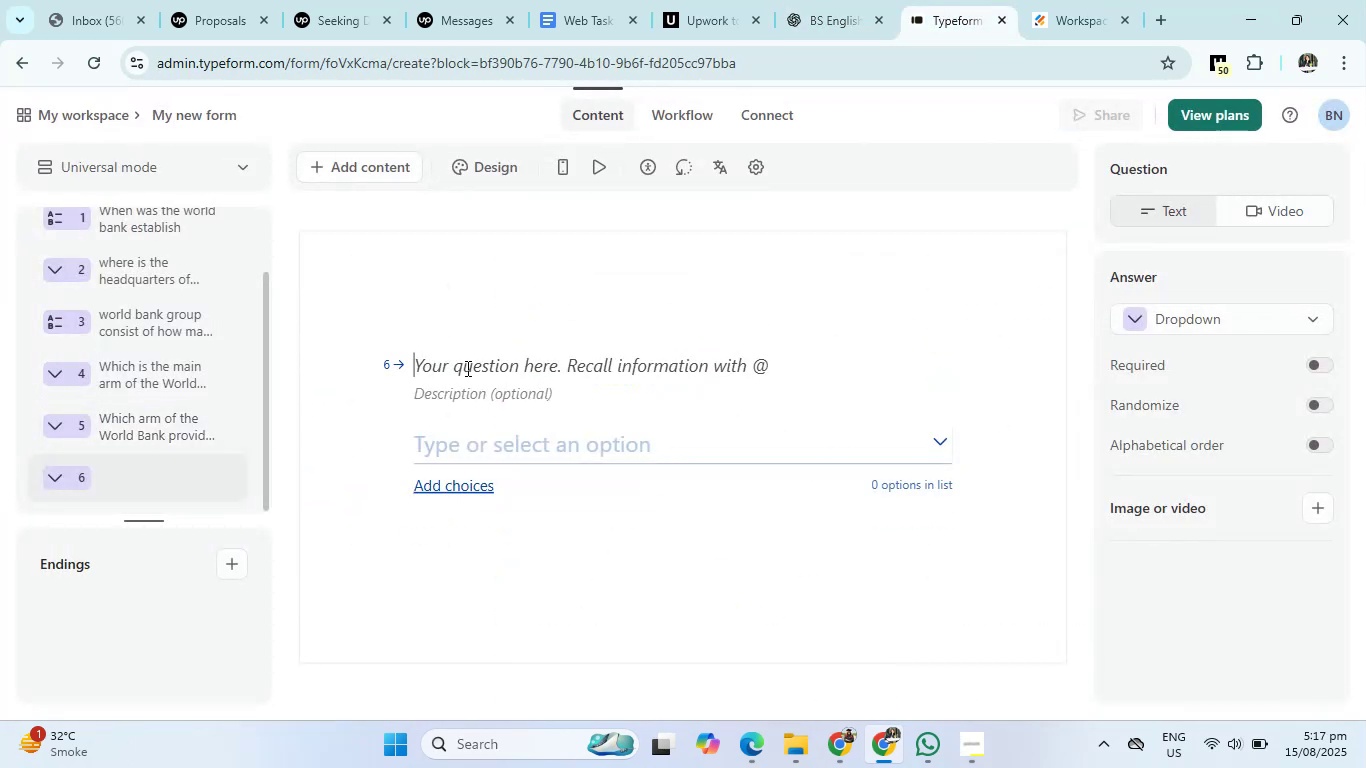 
key(Control+V)
 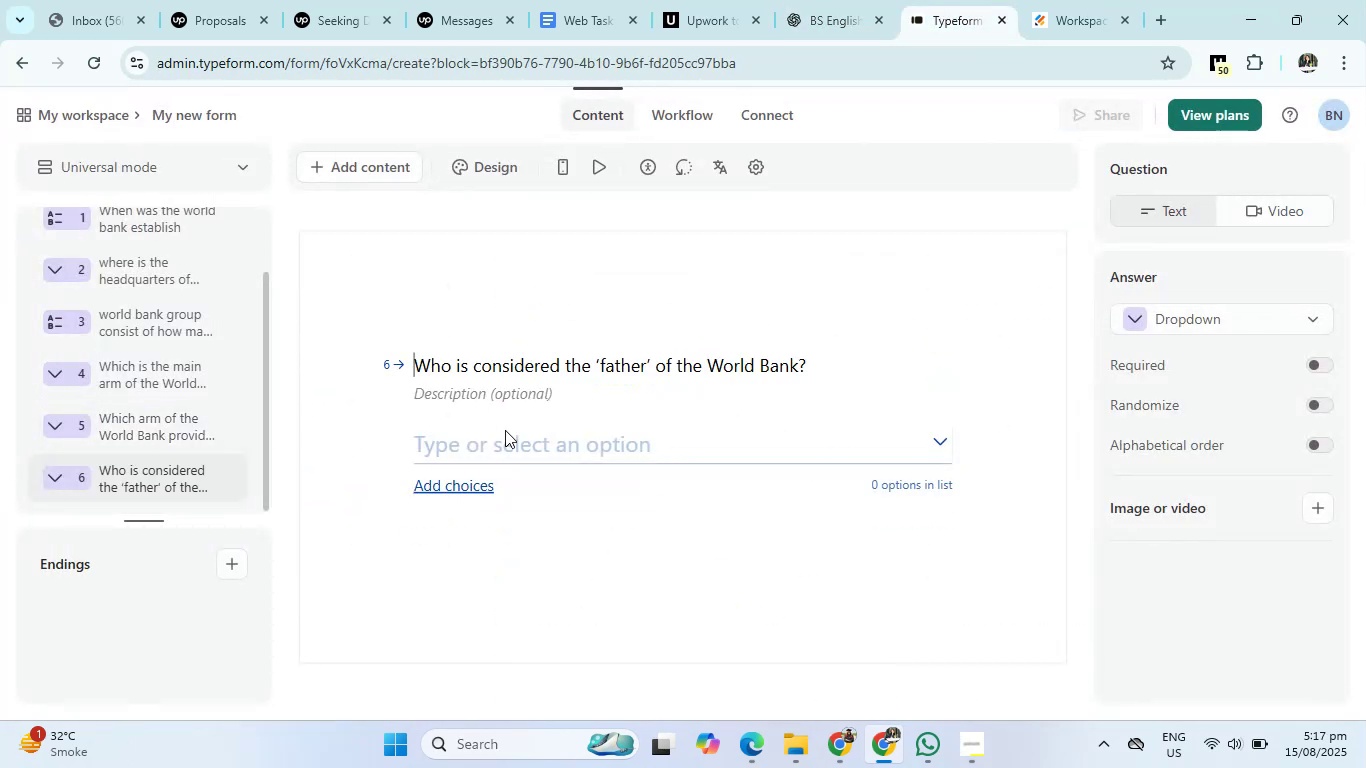 
left_click([507, 439])
 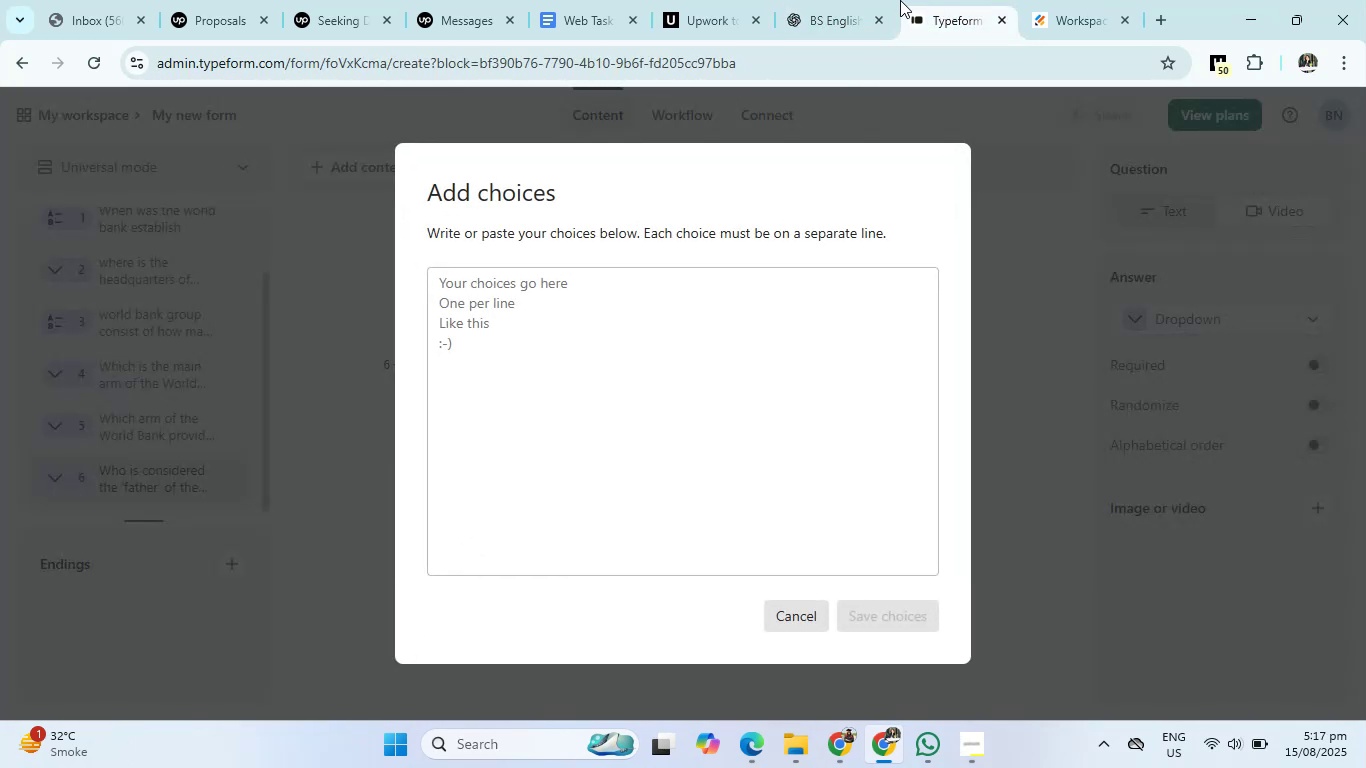 
left_click([848, 0])
 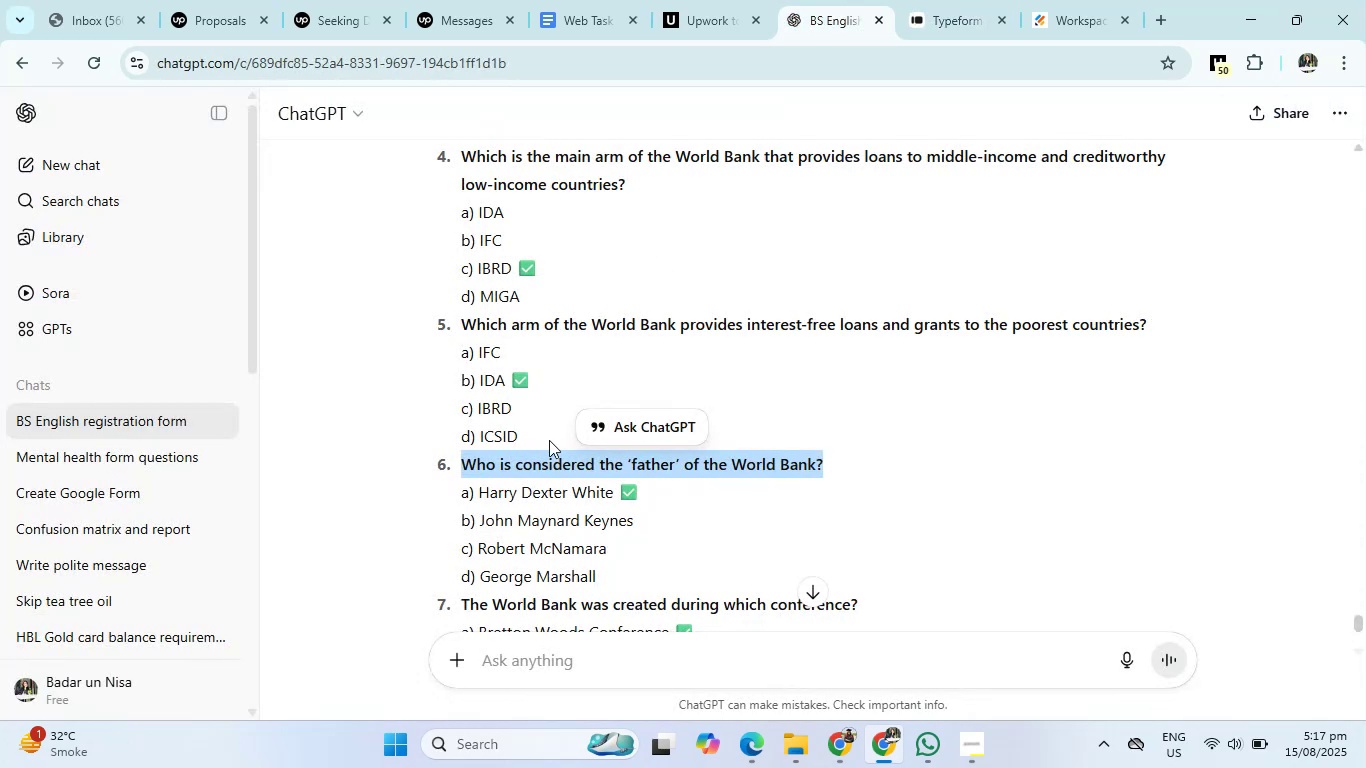 
scroll: coordinate [528, 468], scroll_direction: down, amount: 2.0
 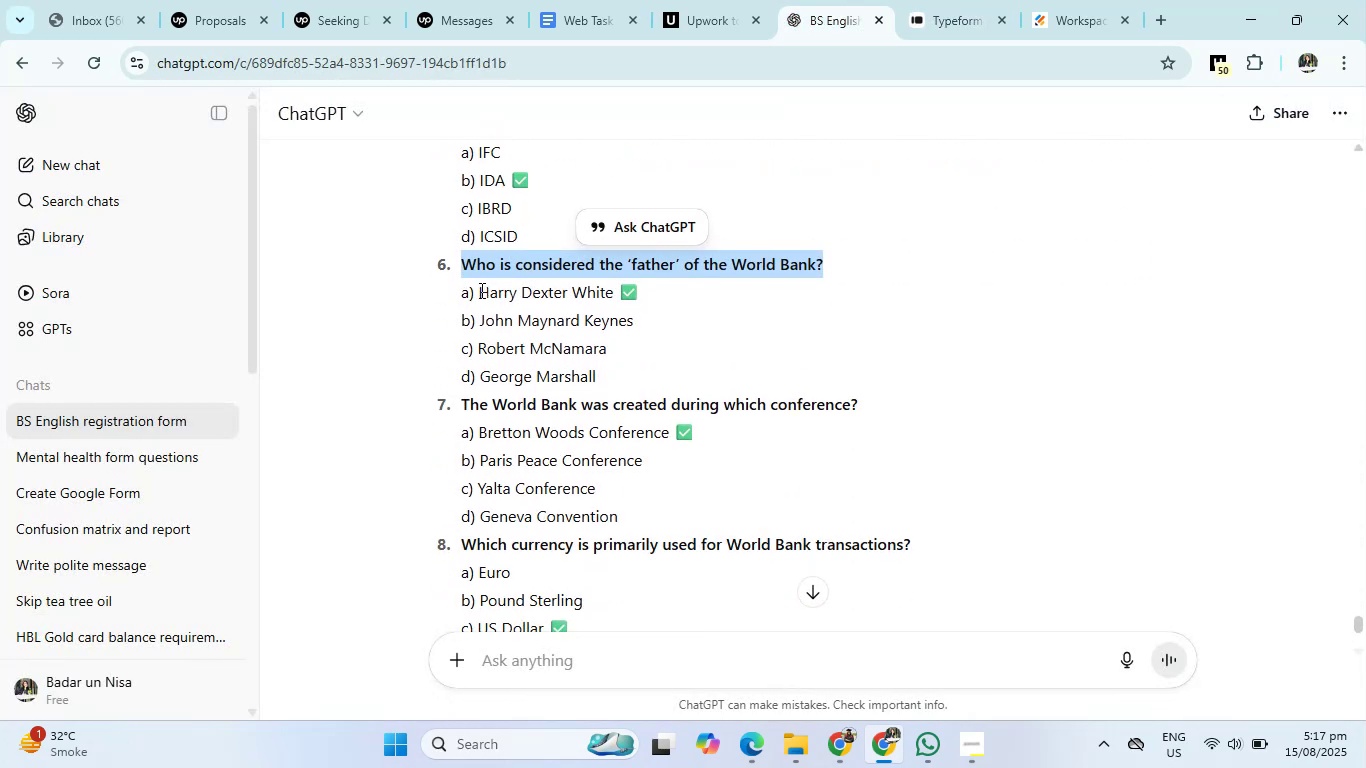 
left_click_drag(start_coordinate=[478, 291], to_coordinate=[616, 376])
 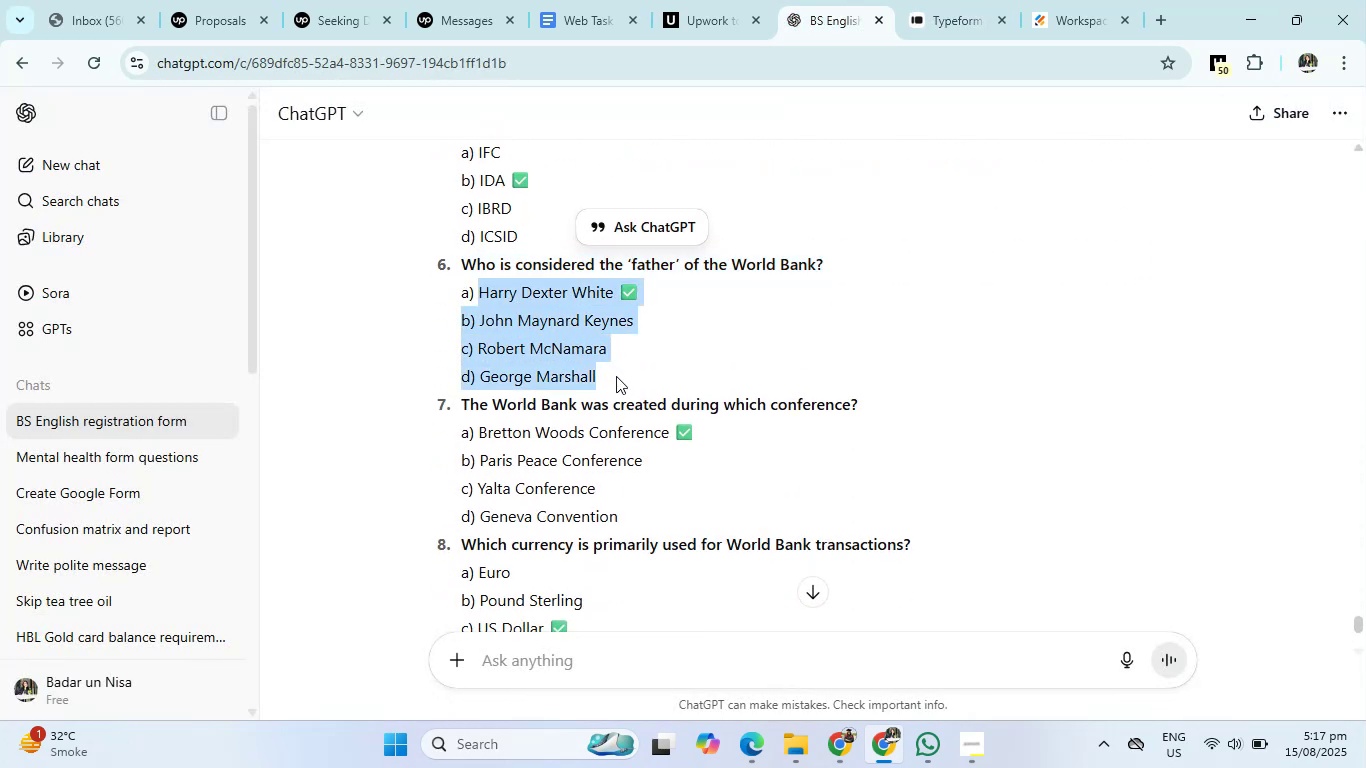 
key(Control+C)
 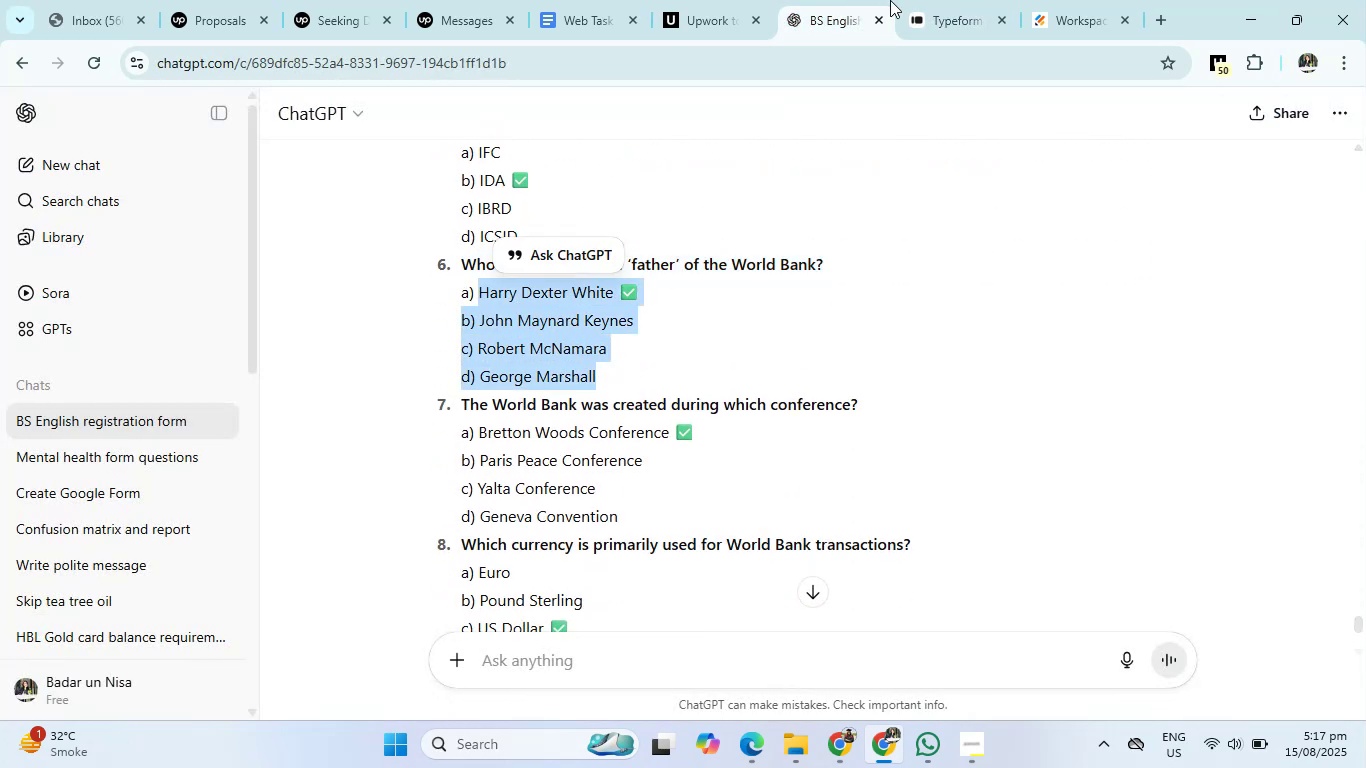 
left_click([928, 0])
 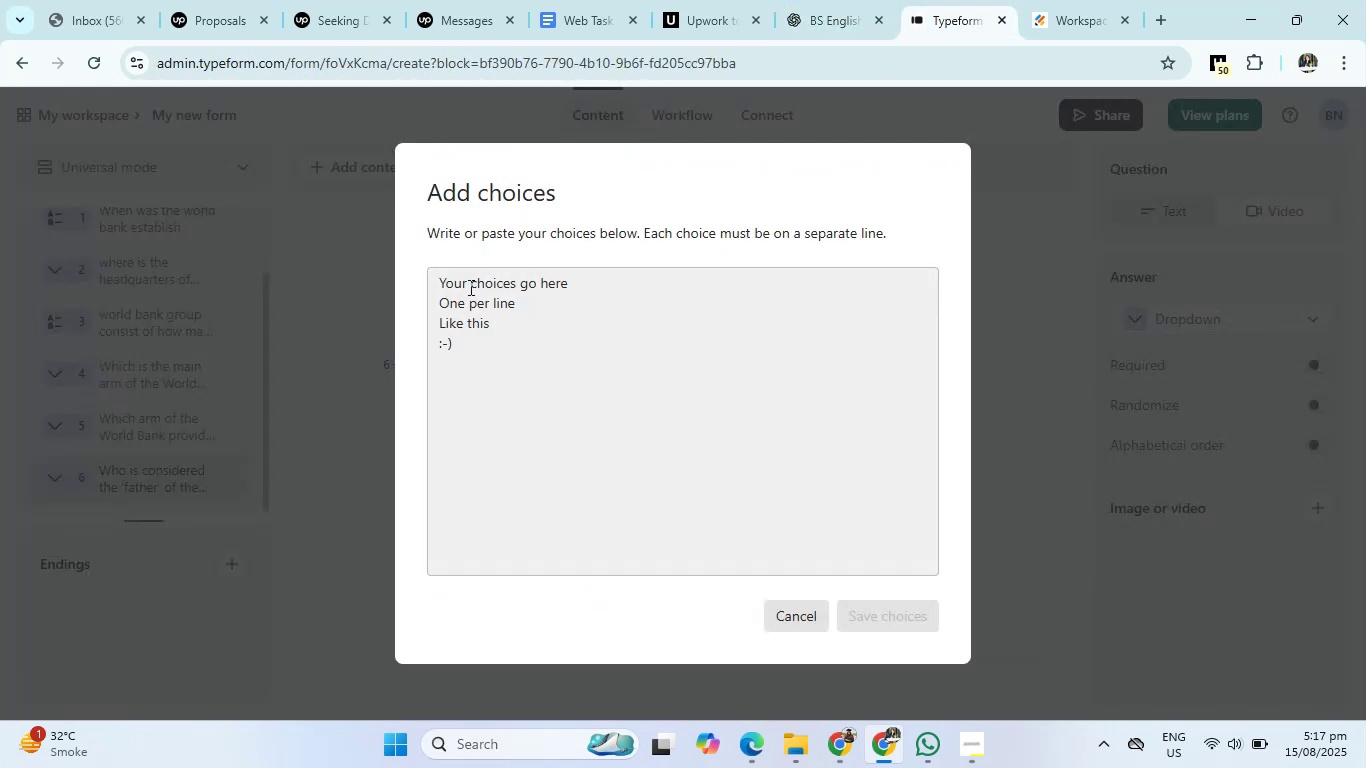 
left_click([465, 279])
 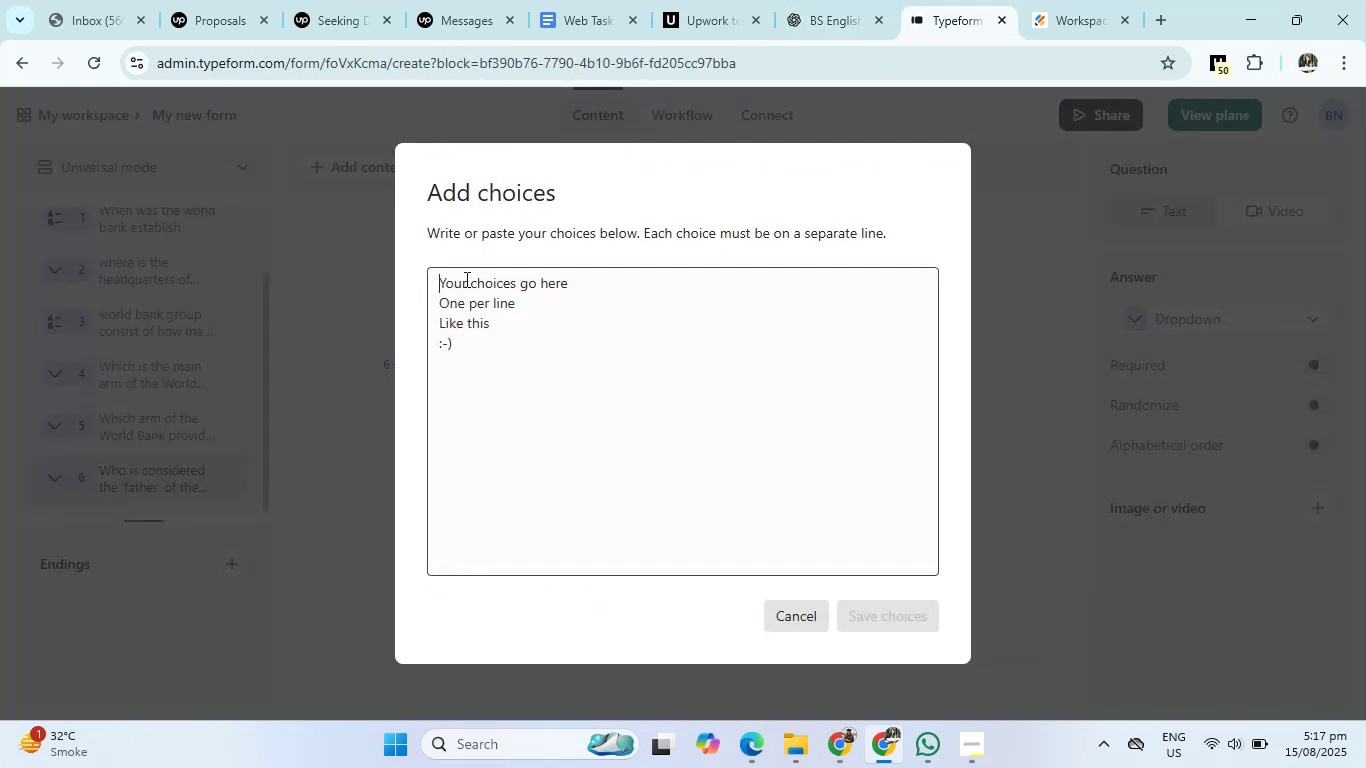 
key(Control+V)
 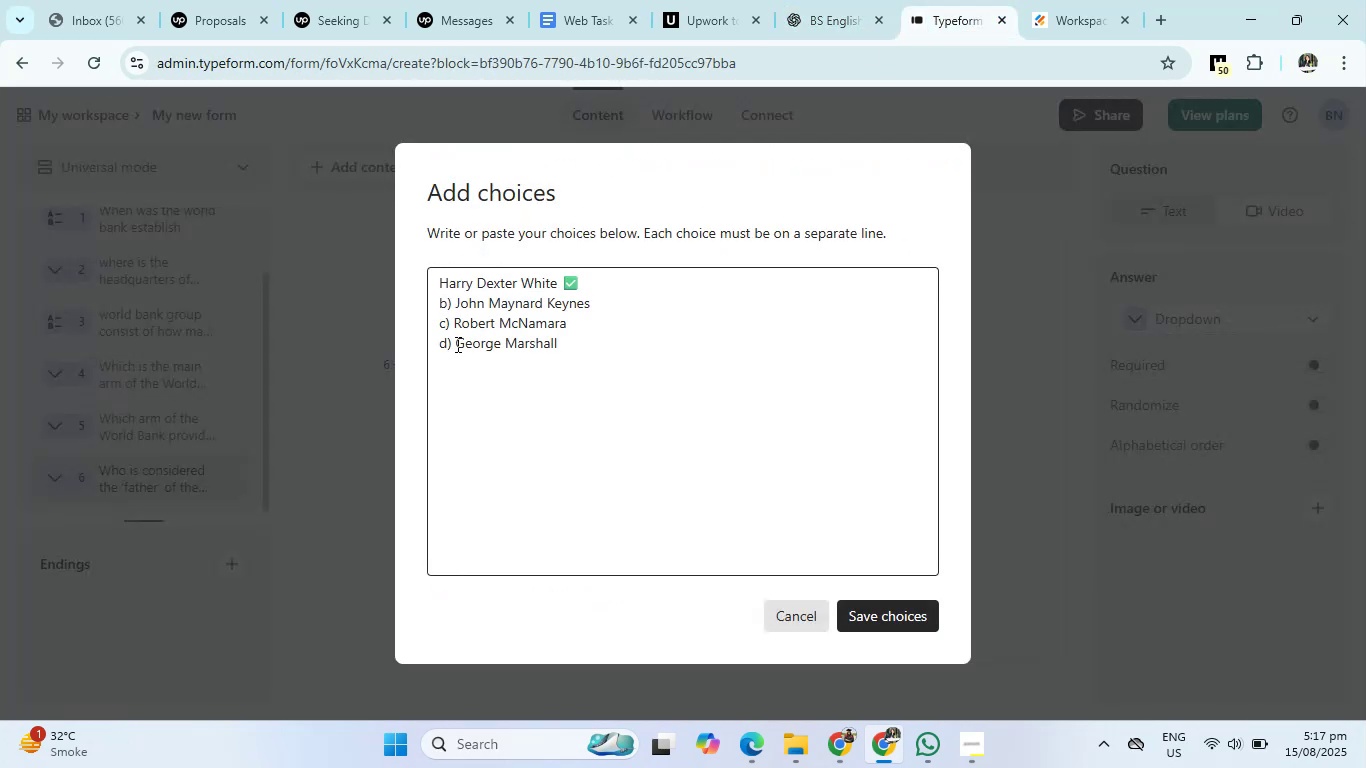 
left_click([456, 344])
 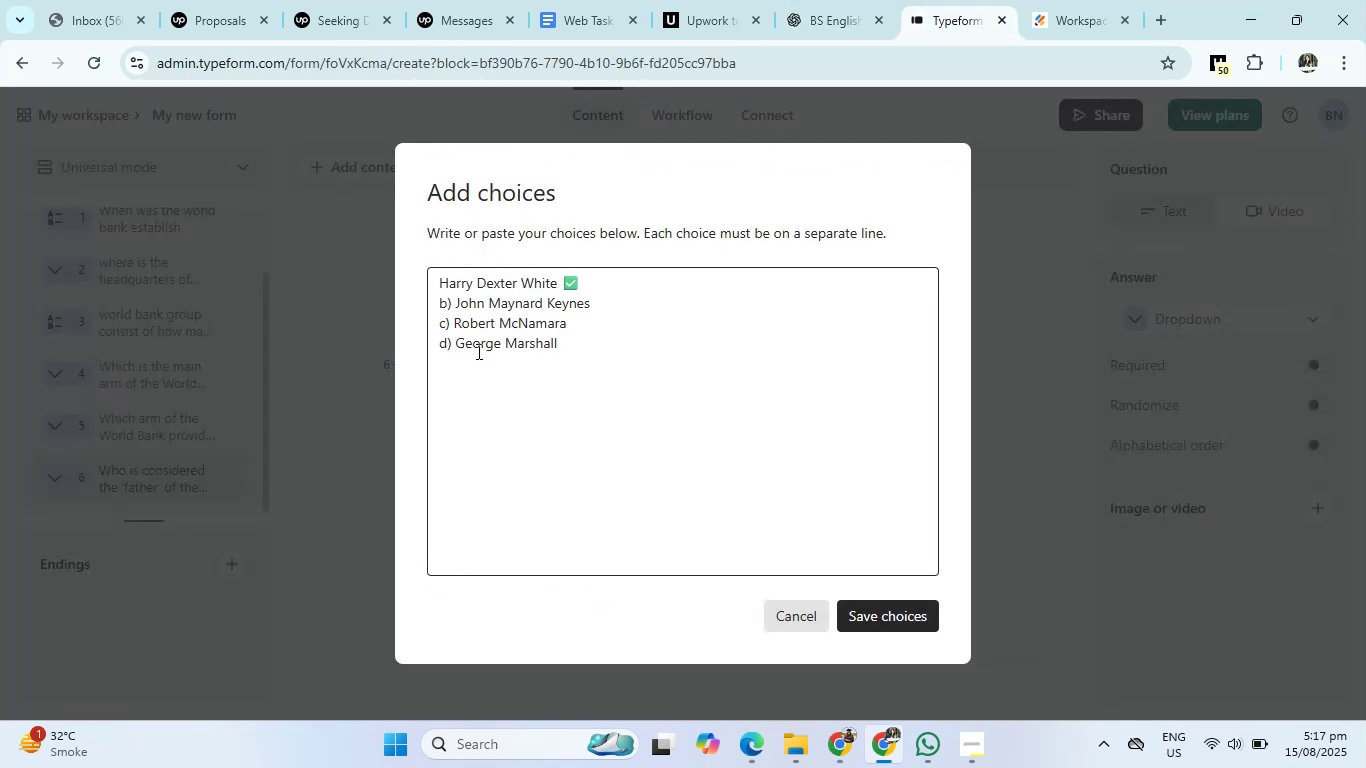 
key(Backspace)
 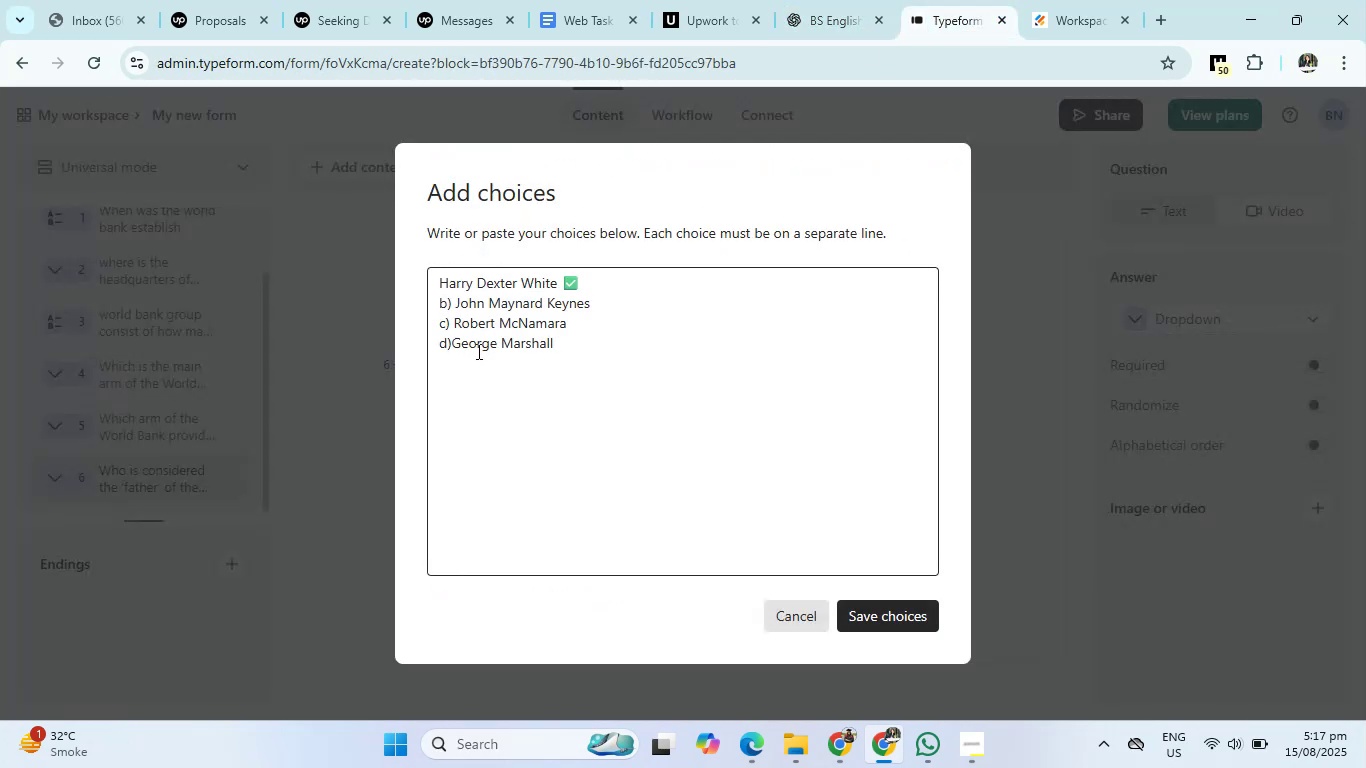 
key(Backspace)
 